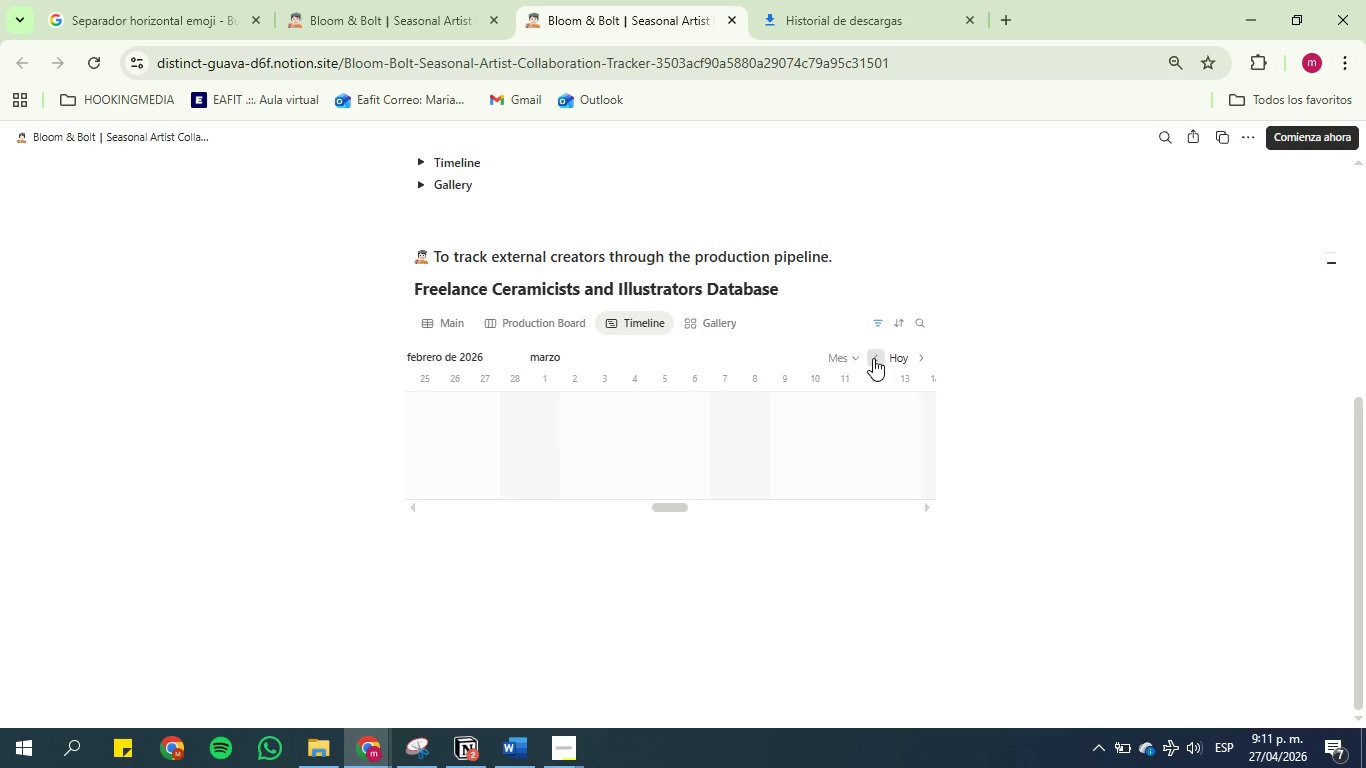 
triple_click([873, 358])
 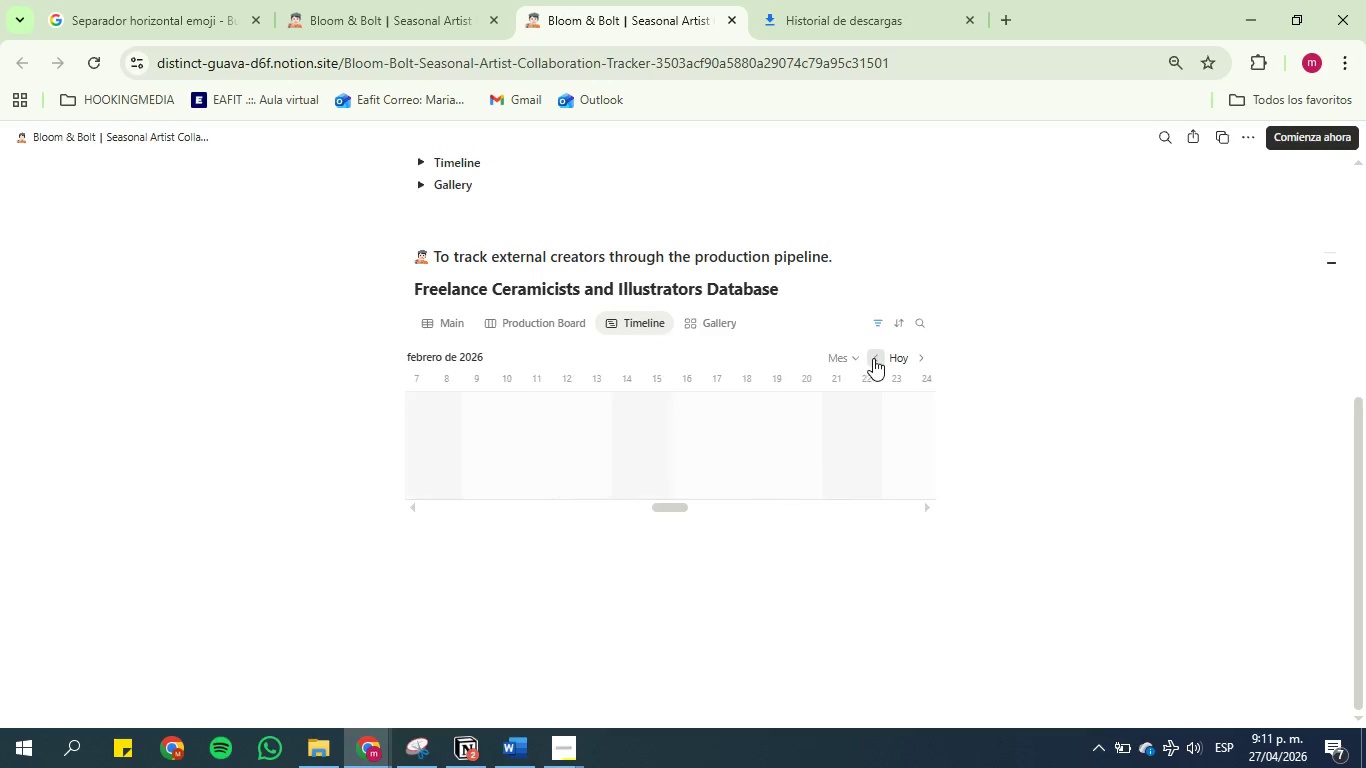 
triple_click([873, 358])
 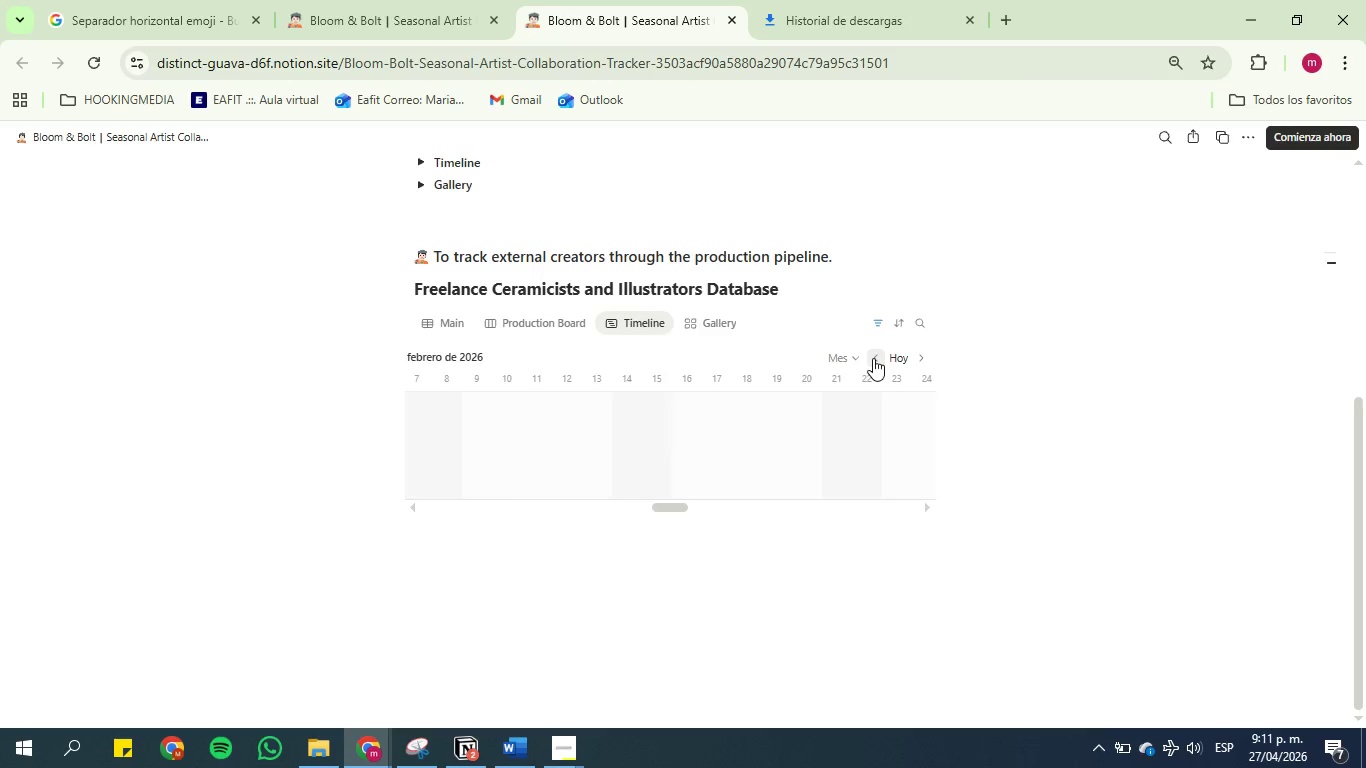 
triple_click([873, 358])
 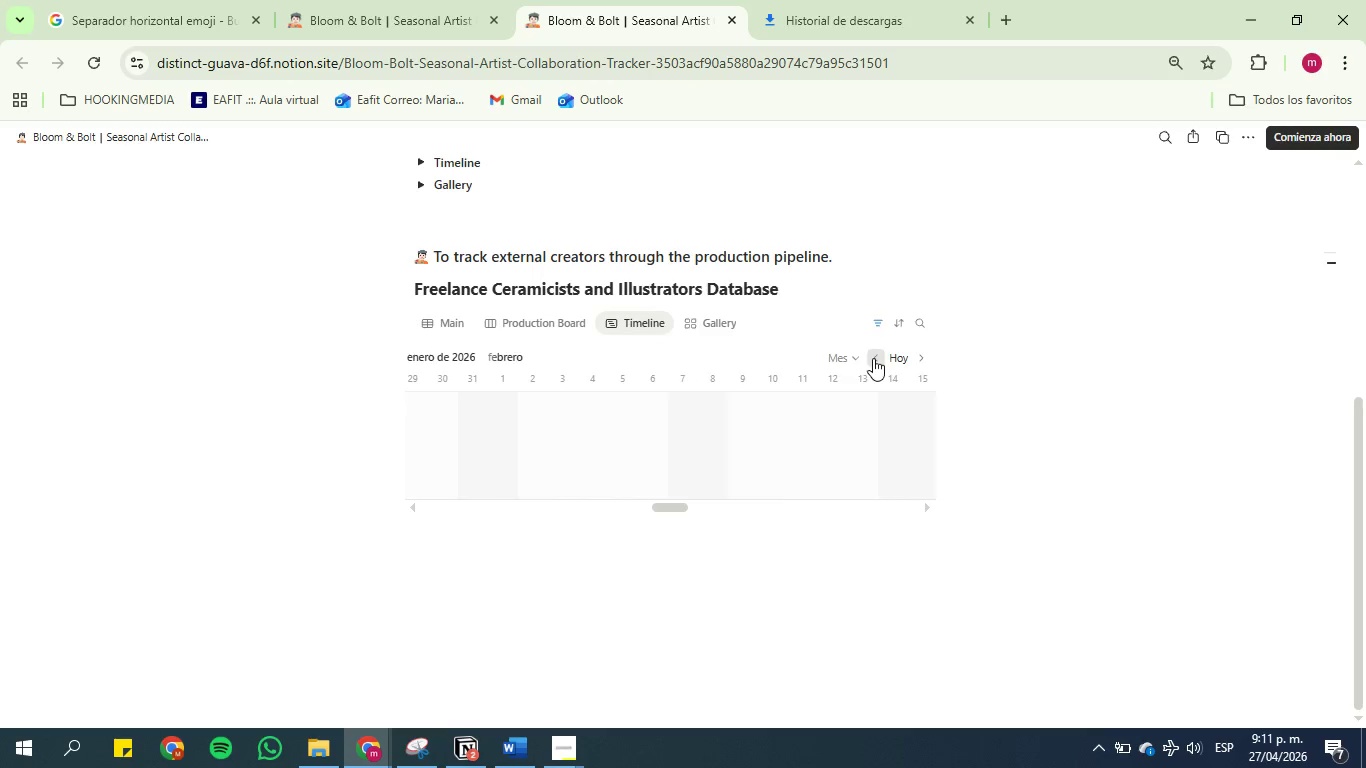 
triple_click([873, 358])
 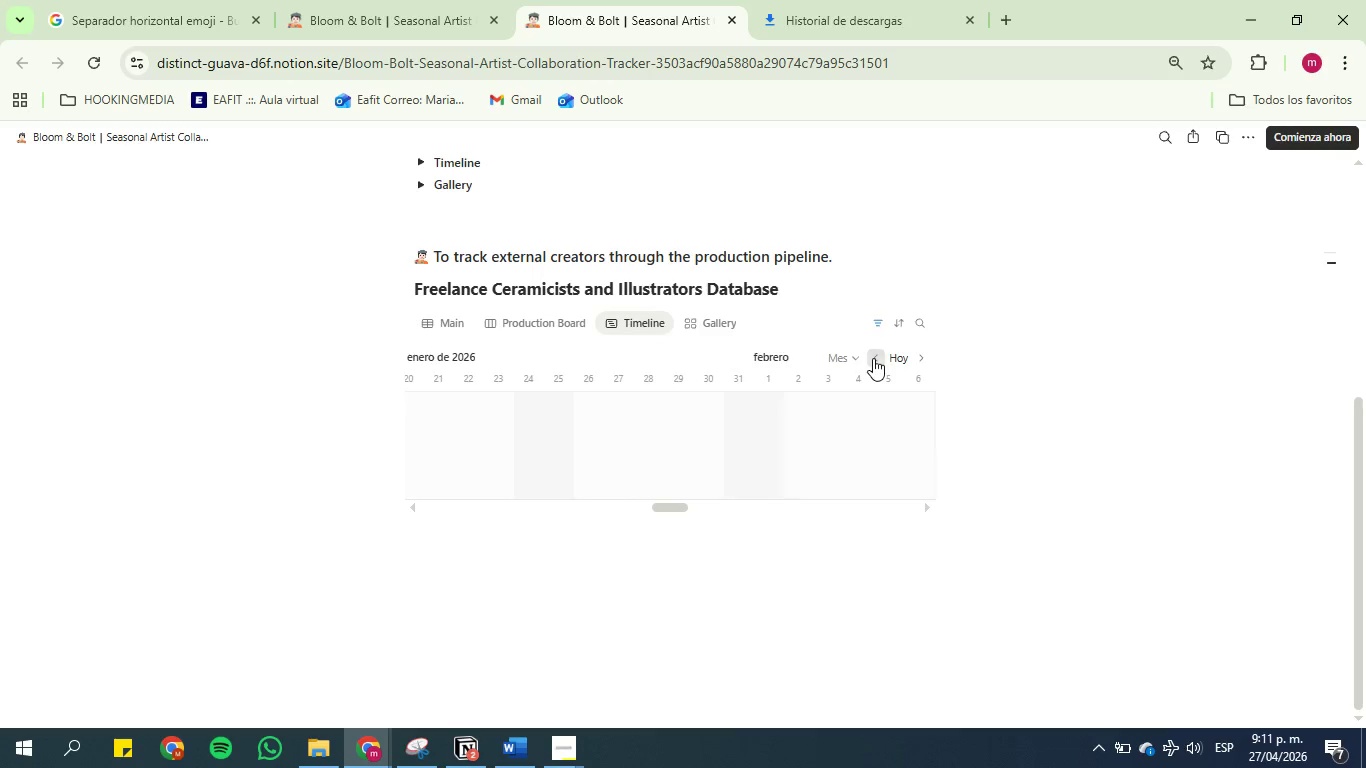 
triple_click([873, 358])
 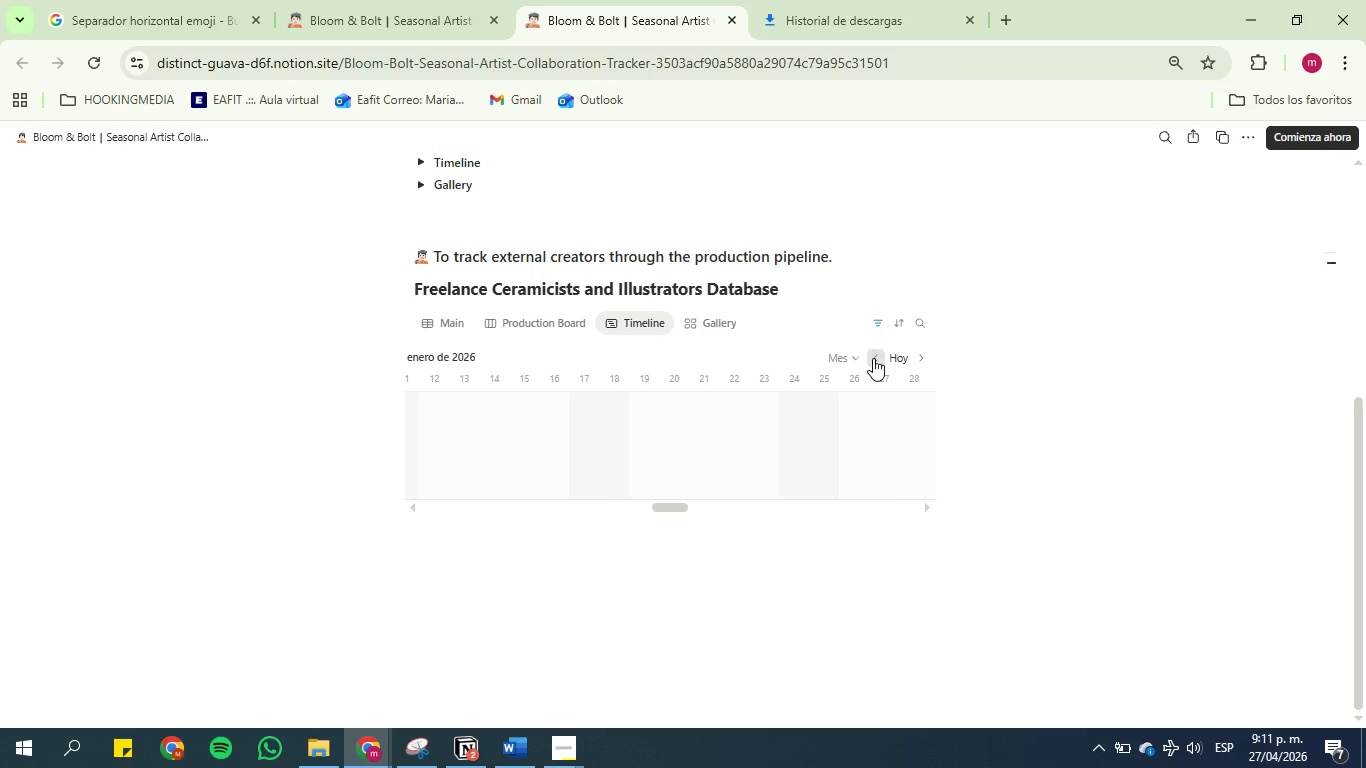 
triple_click([873, 358])
 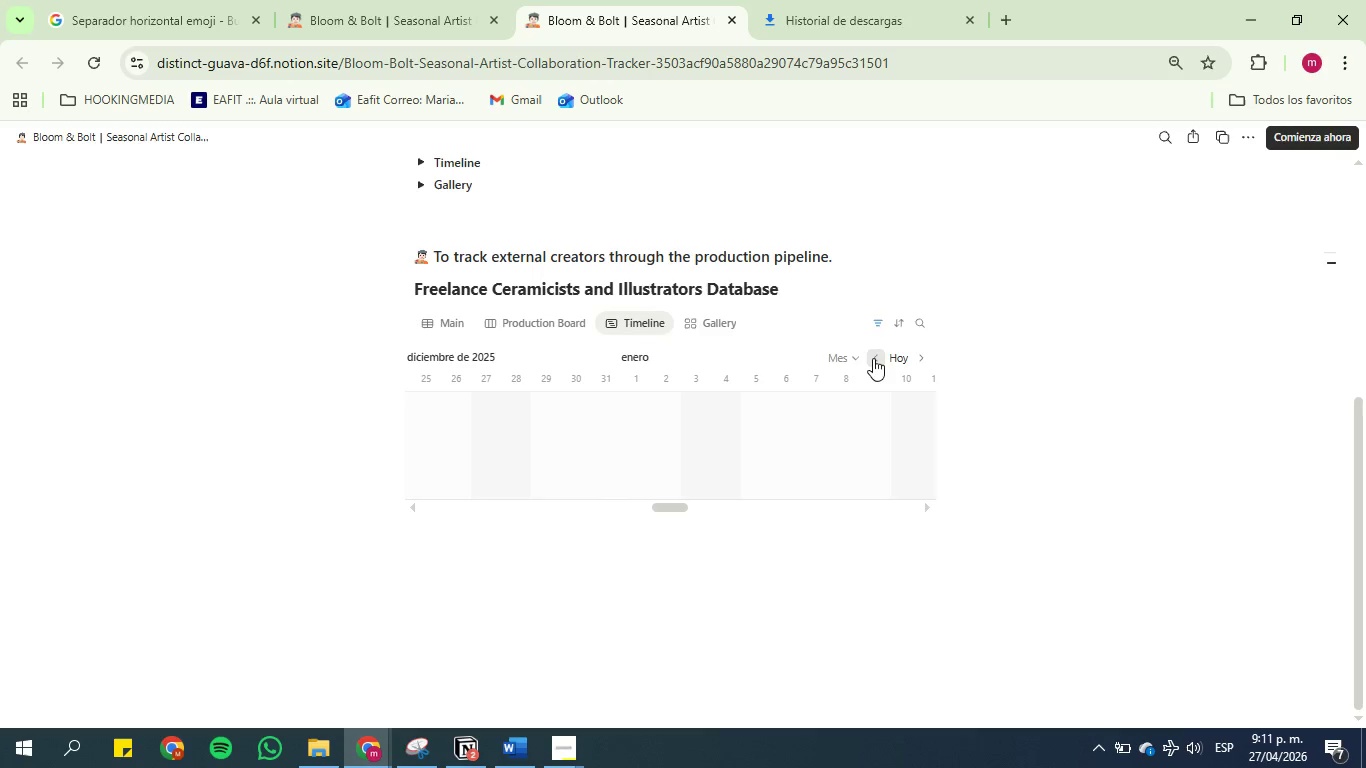 
triple_click([873, 358])
 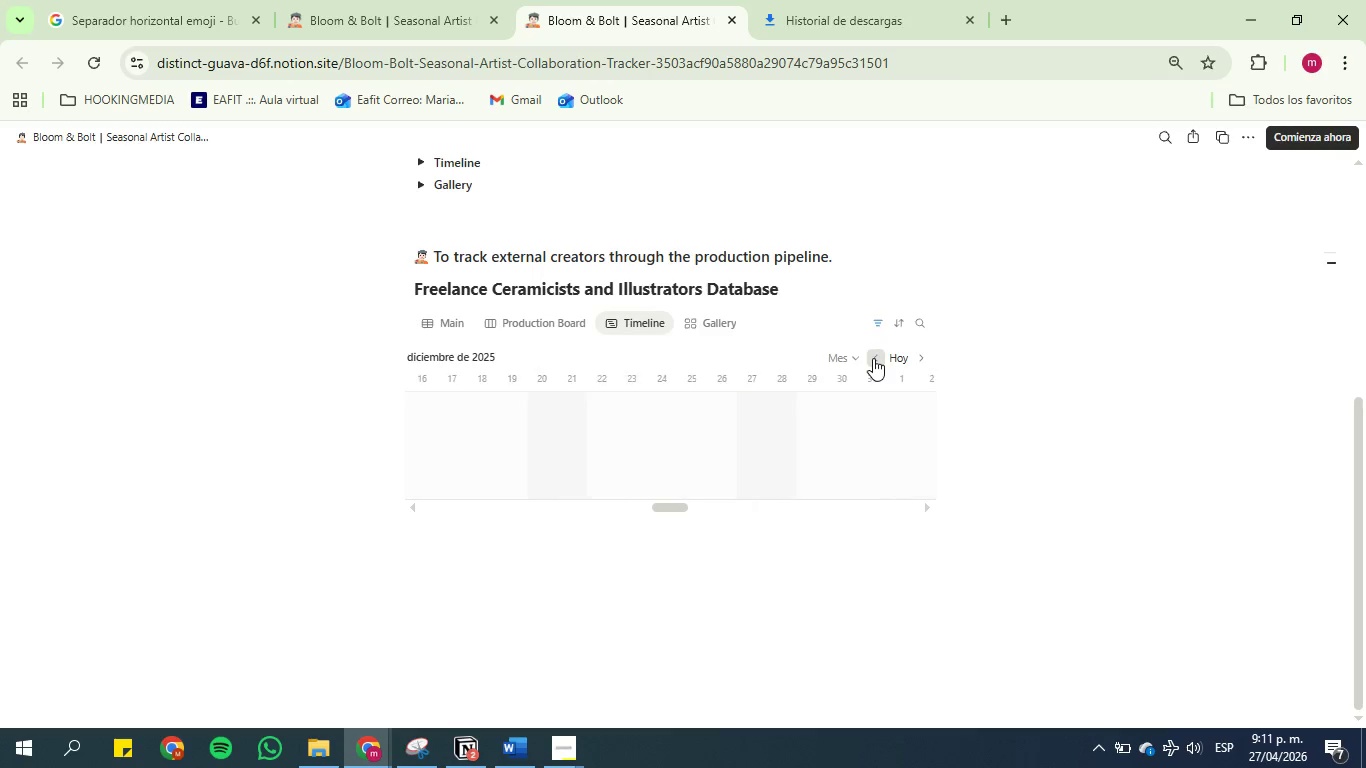 
triple_click([873, 358])
 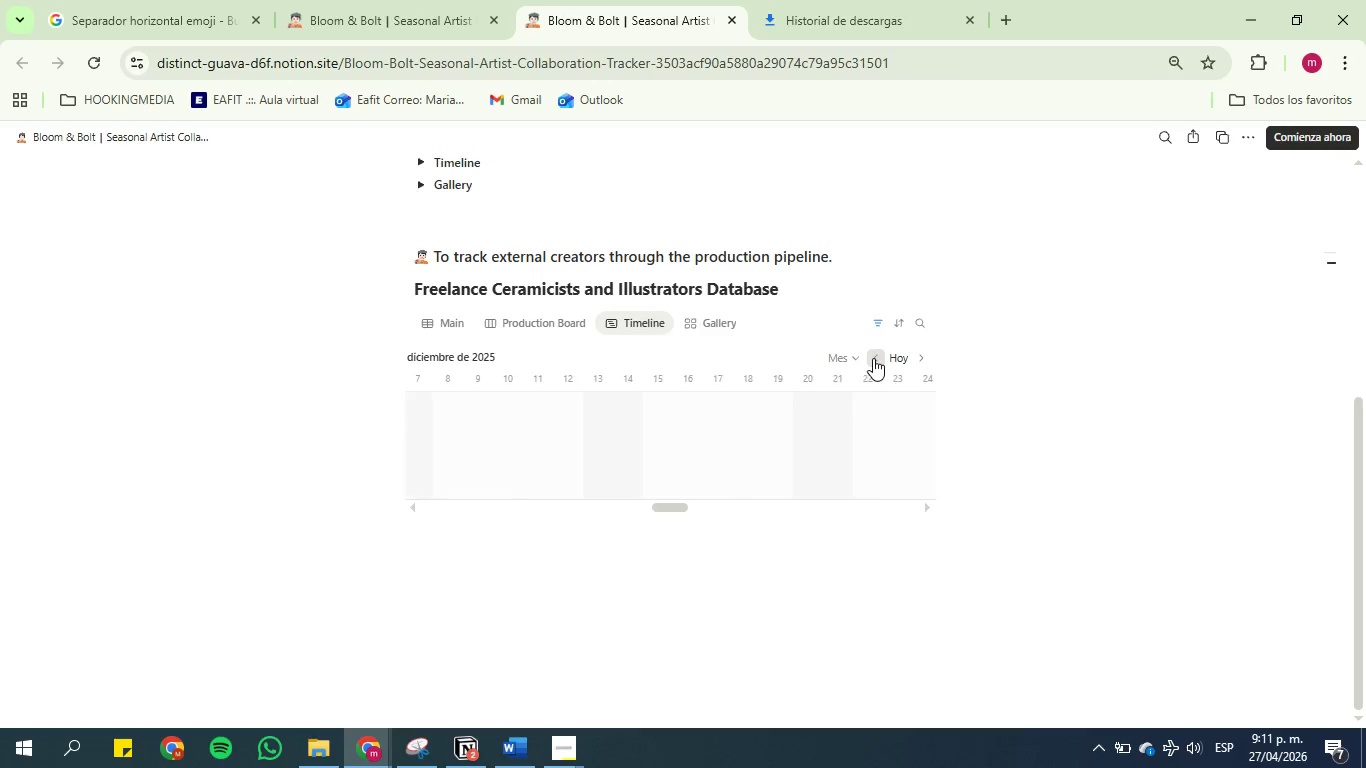 
triple_click([873, 358])
 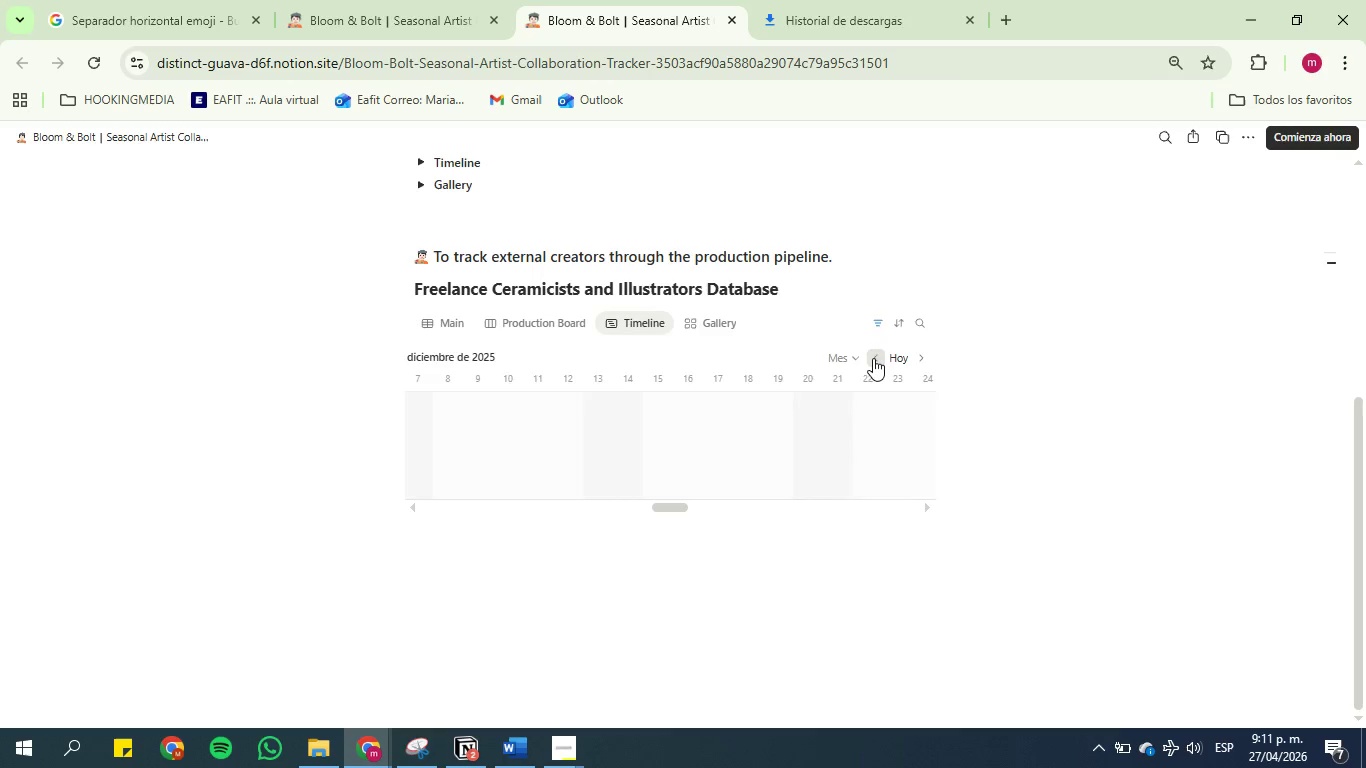 
triple_click([873, 358])
 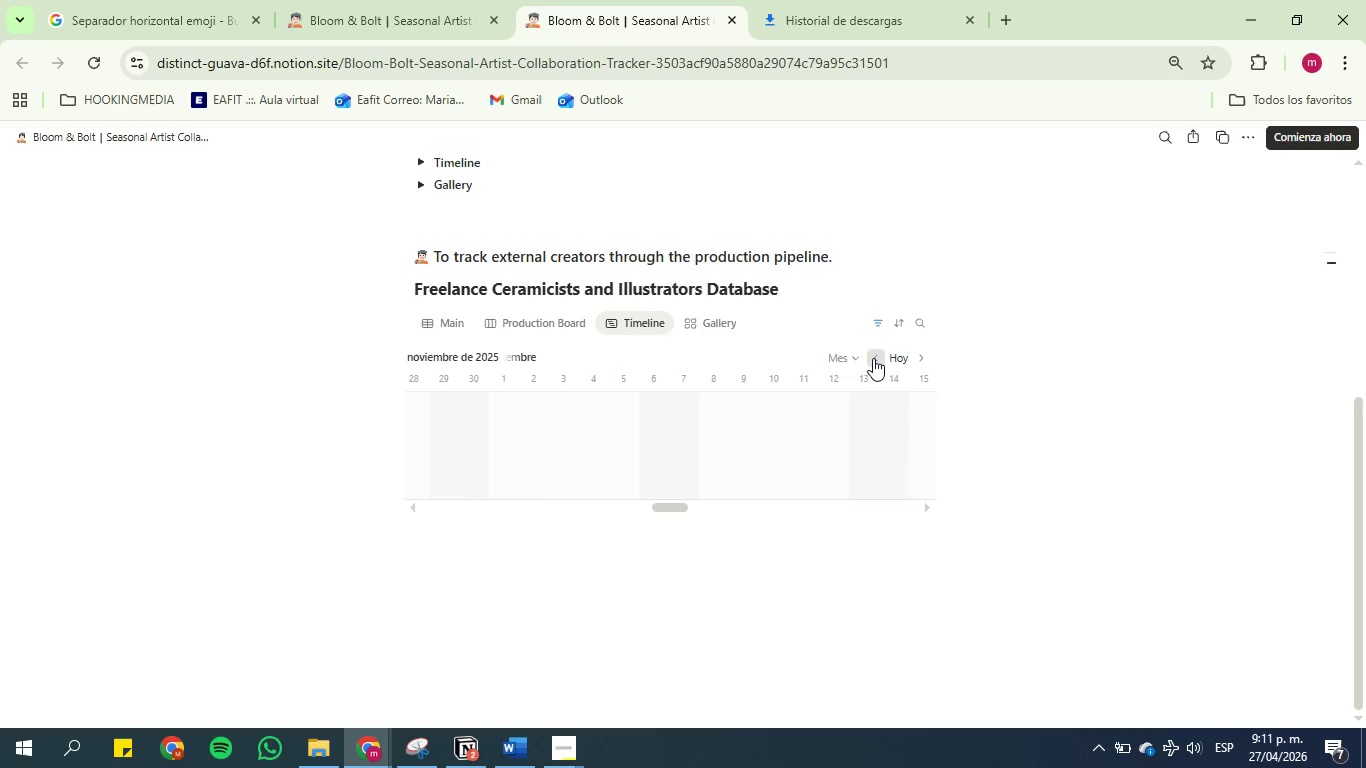 
triple_click([873, 358])
 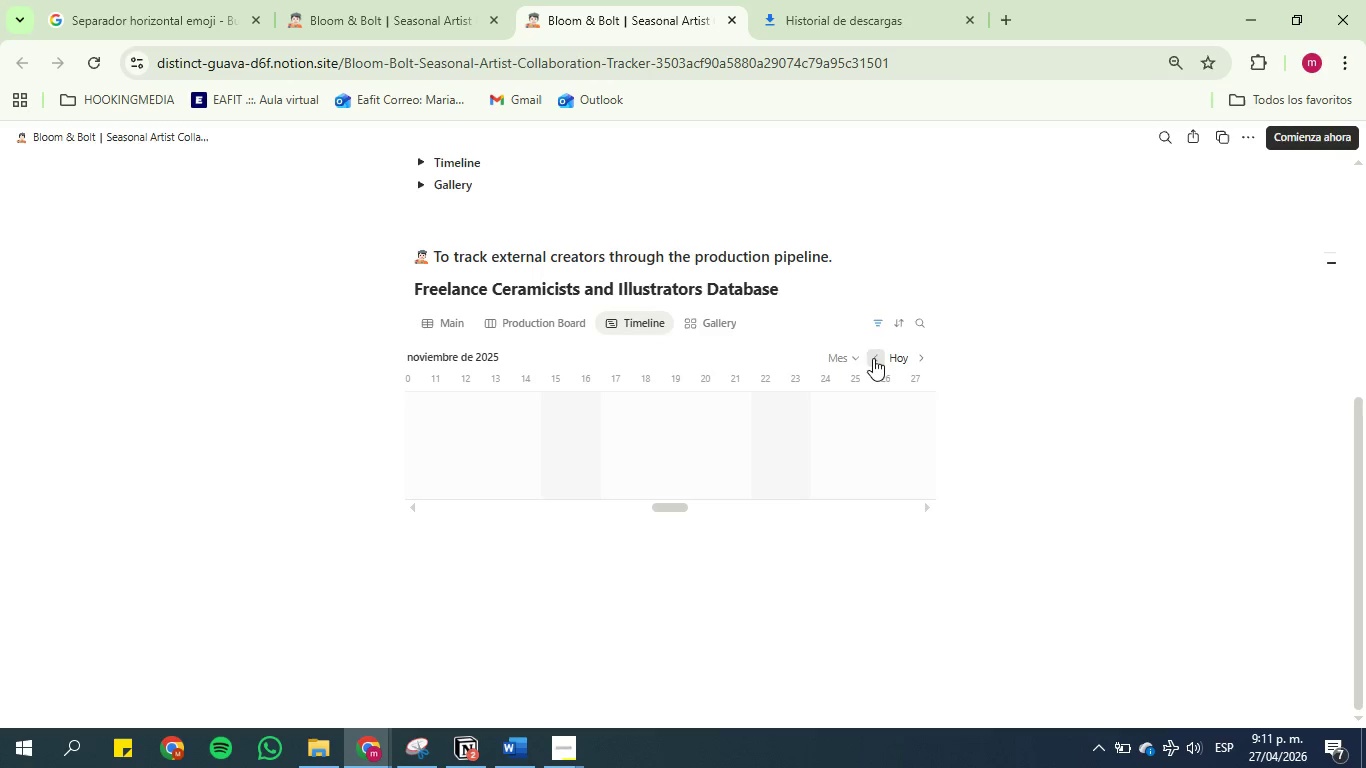 
triple_click([873, 358])
 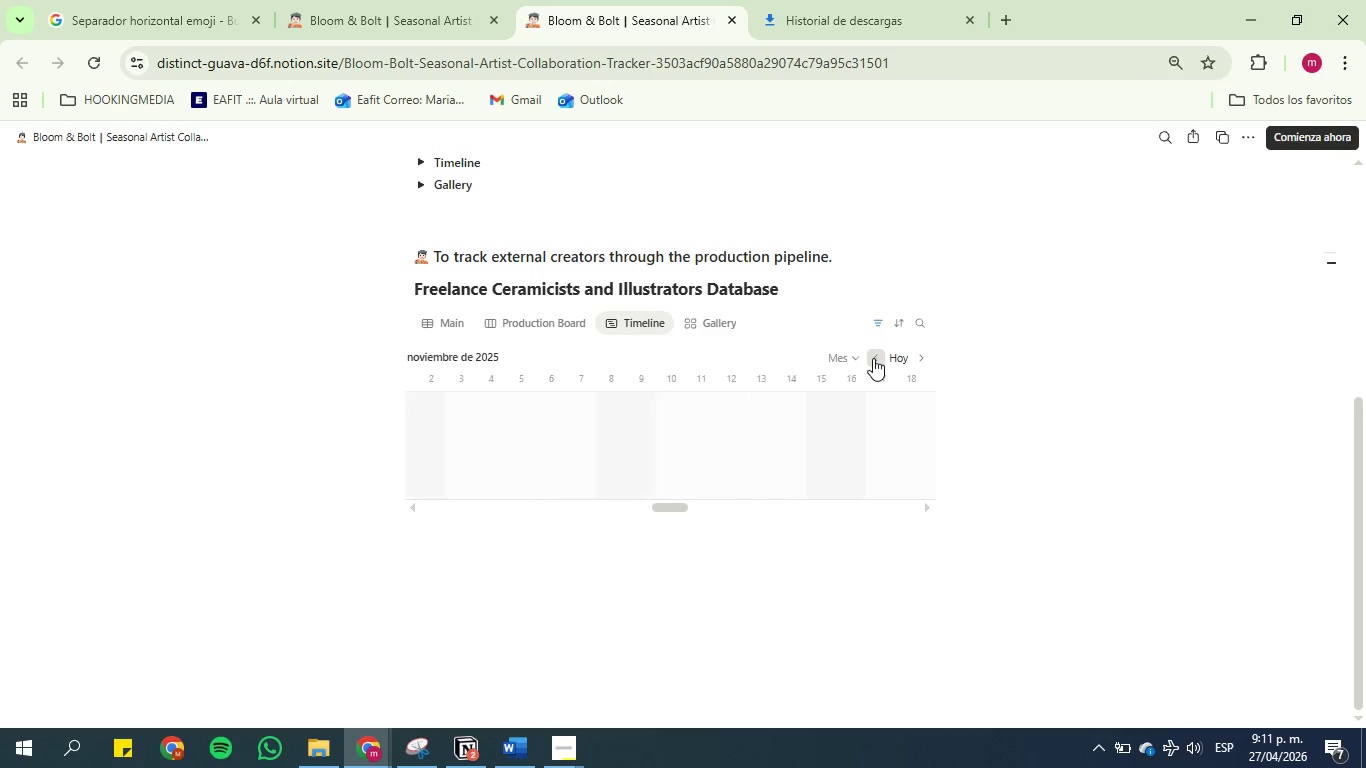 
triple_click([873, 358])
 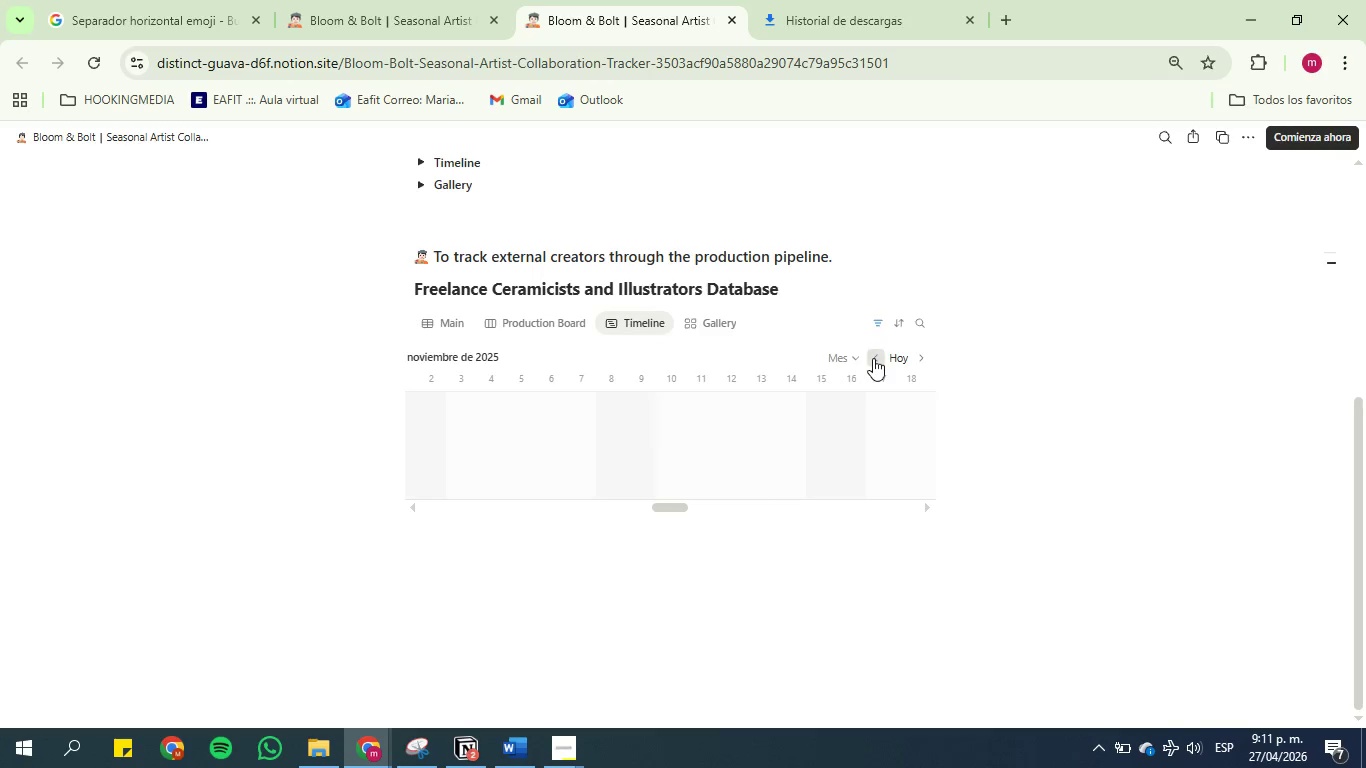 
triple_click([873, 358])
 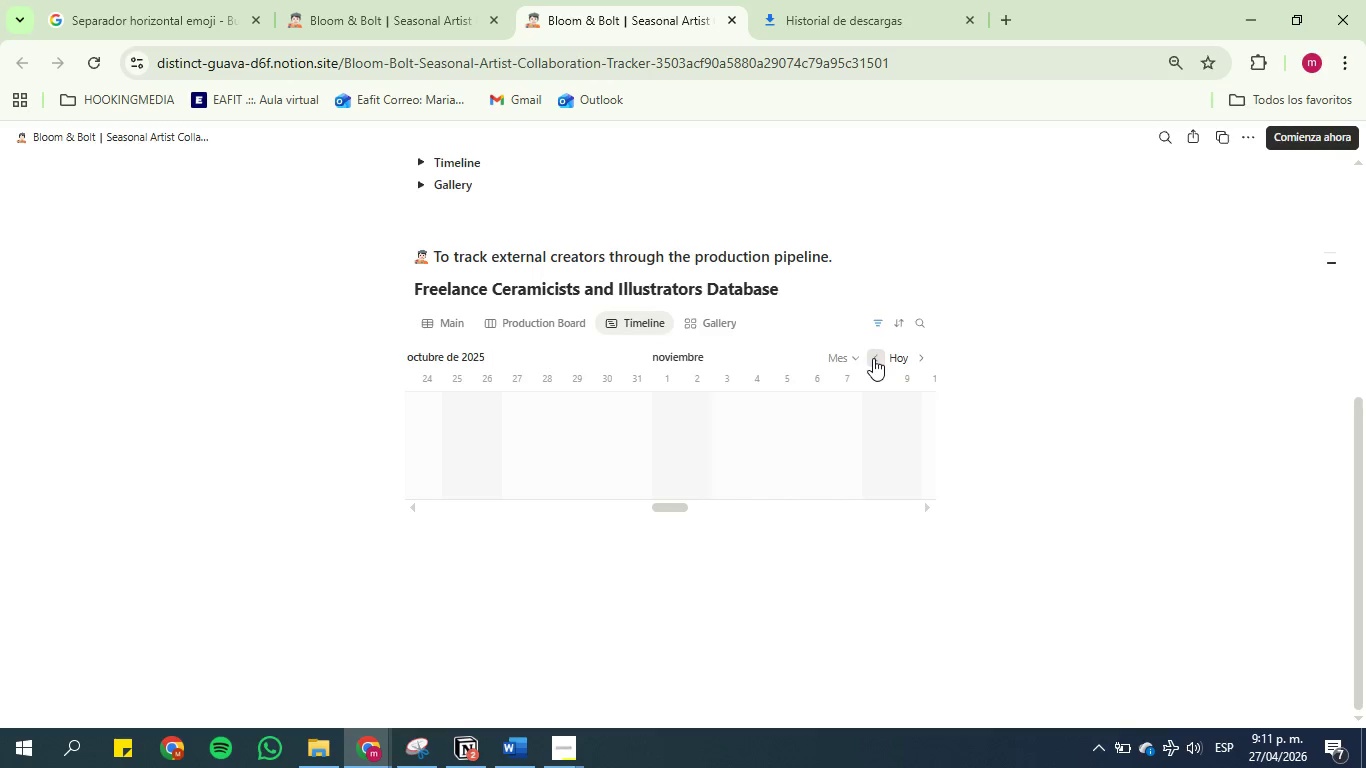 
triple_click([873, 358])
 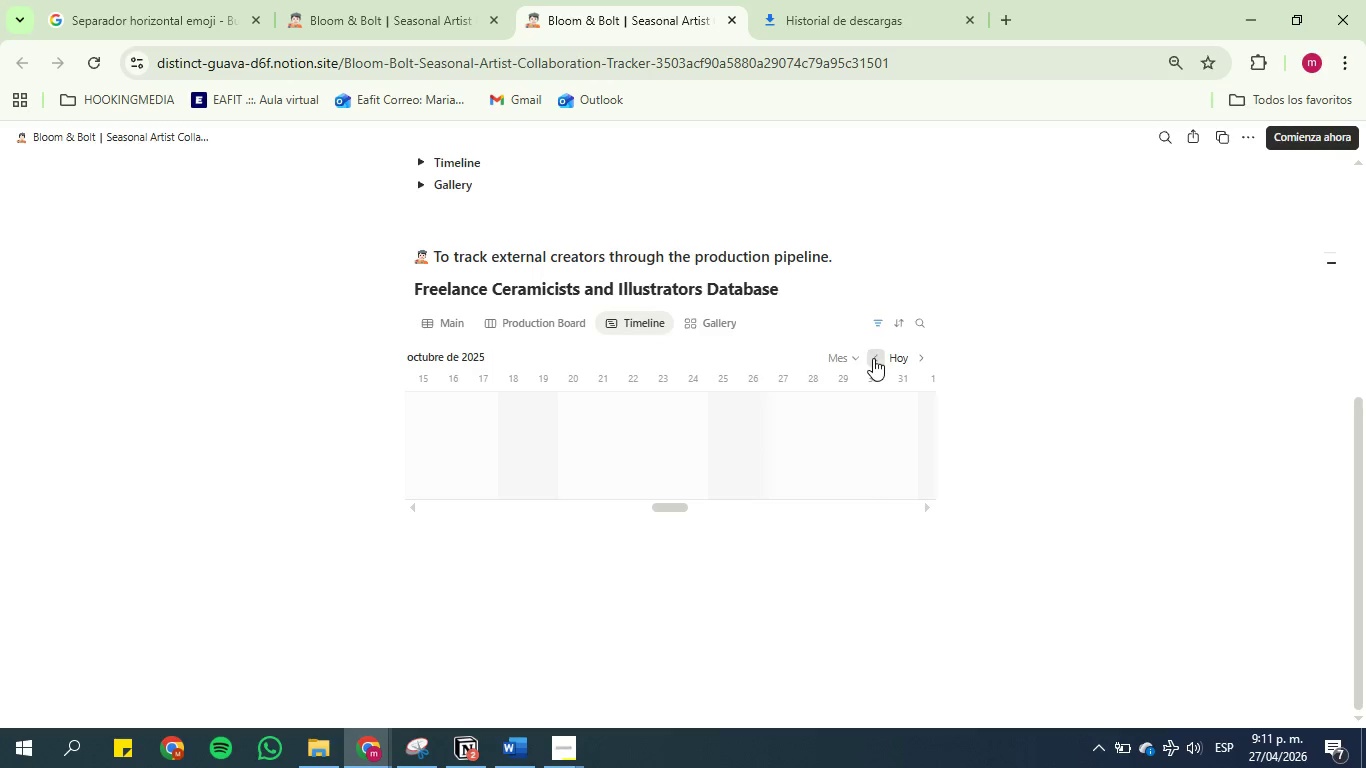 
triple_click([873, 358])
 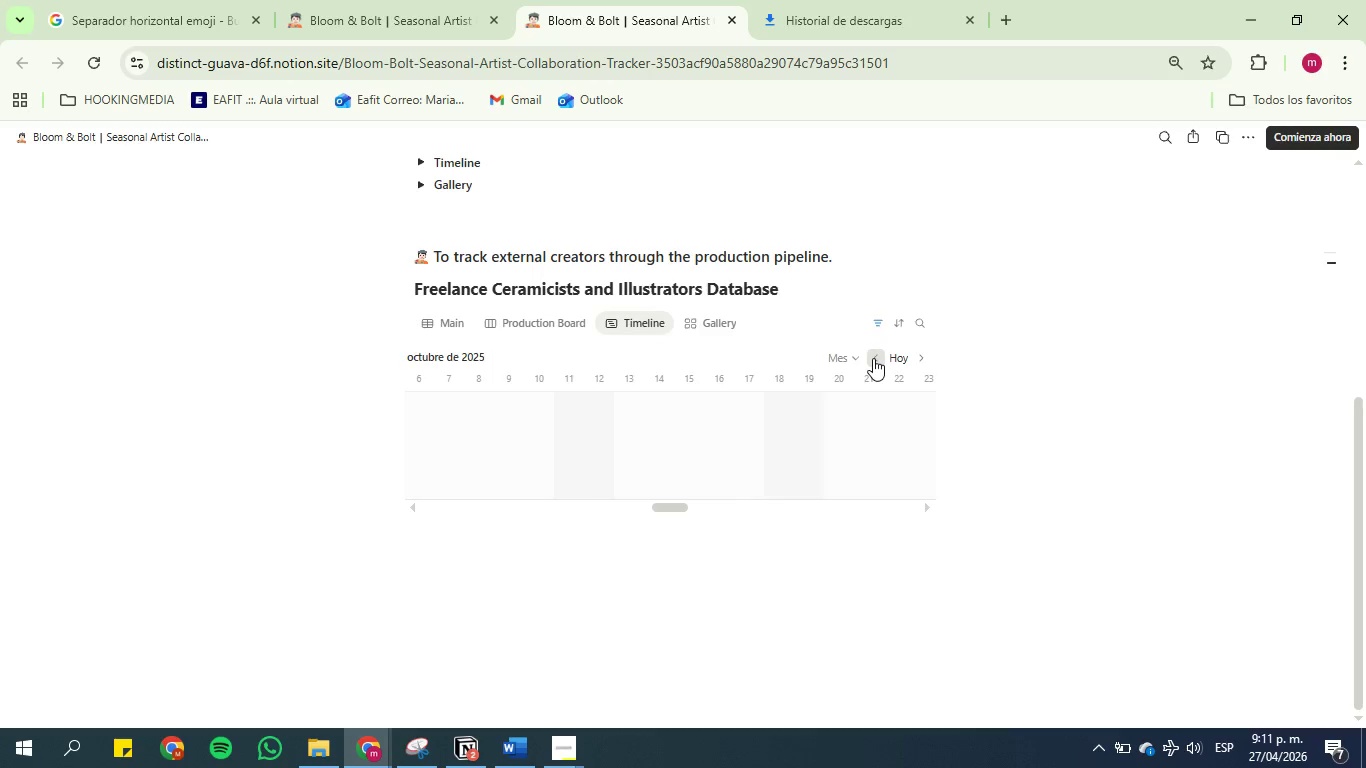 
triple_click([873, 358])
 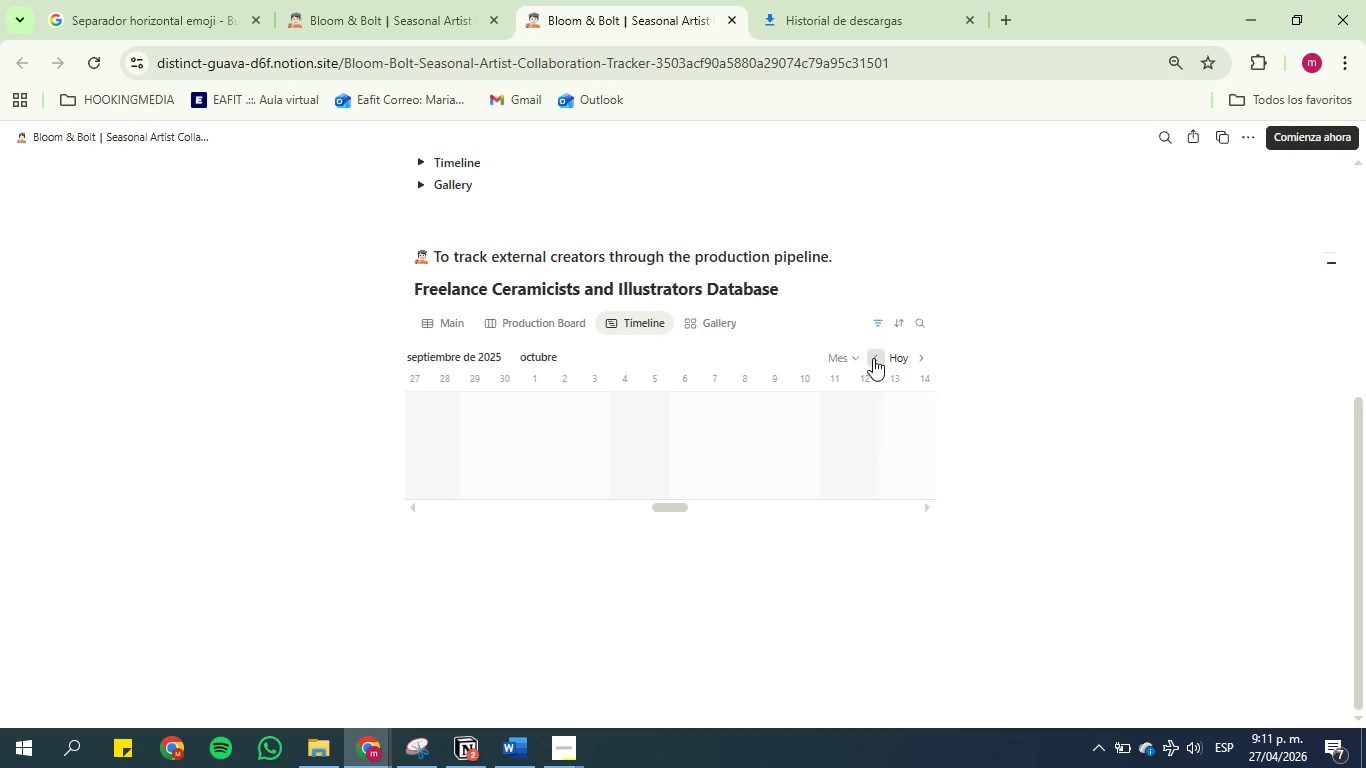 
triple_click([873, 358])
 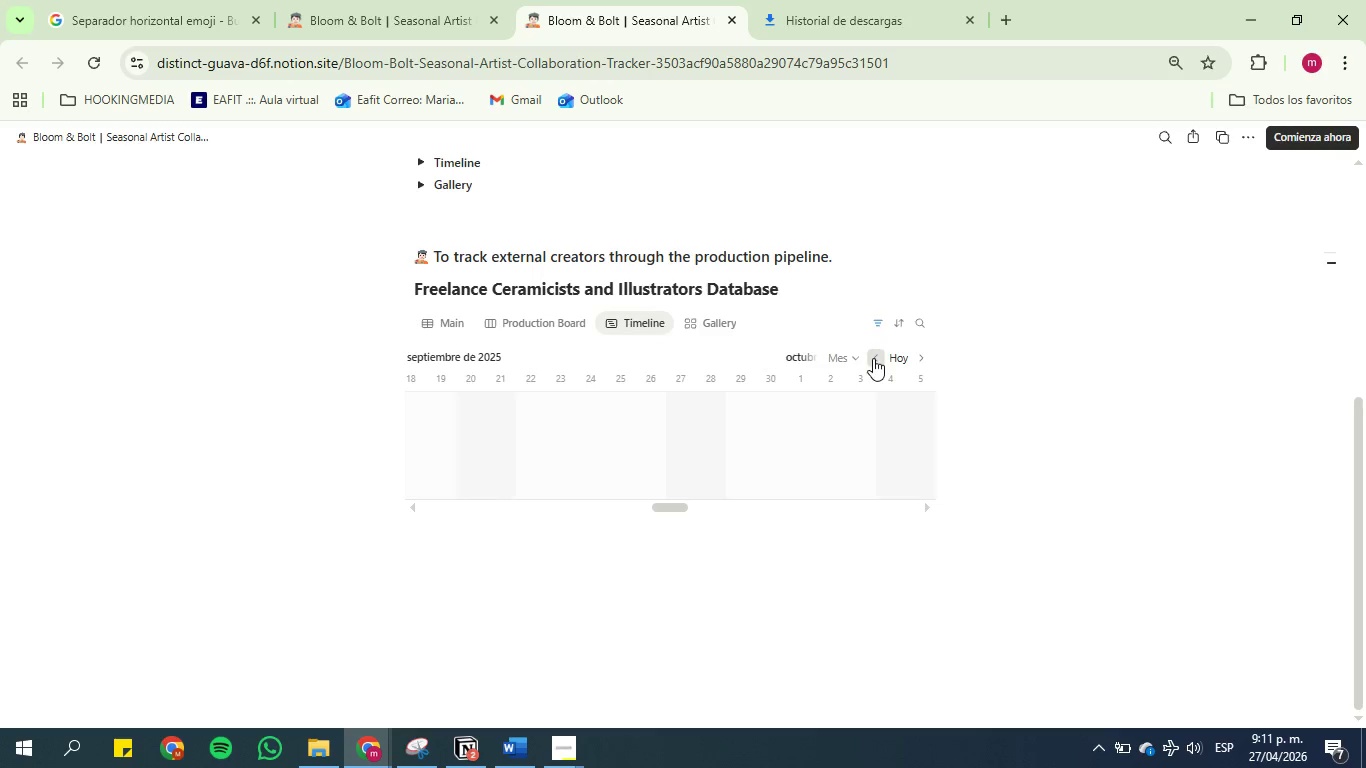 
triple_click([873, 358])
 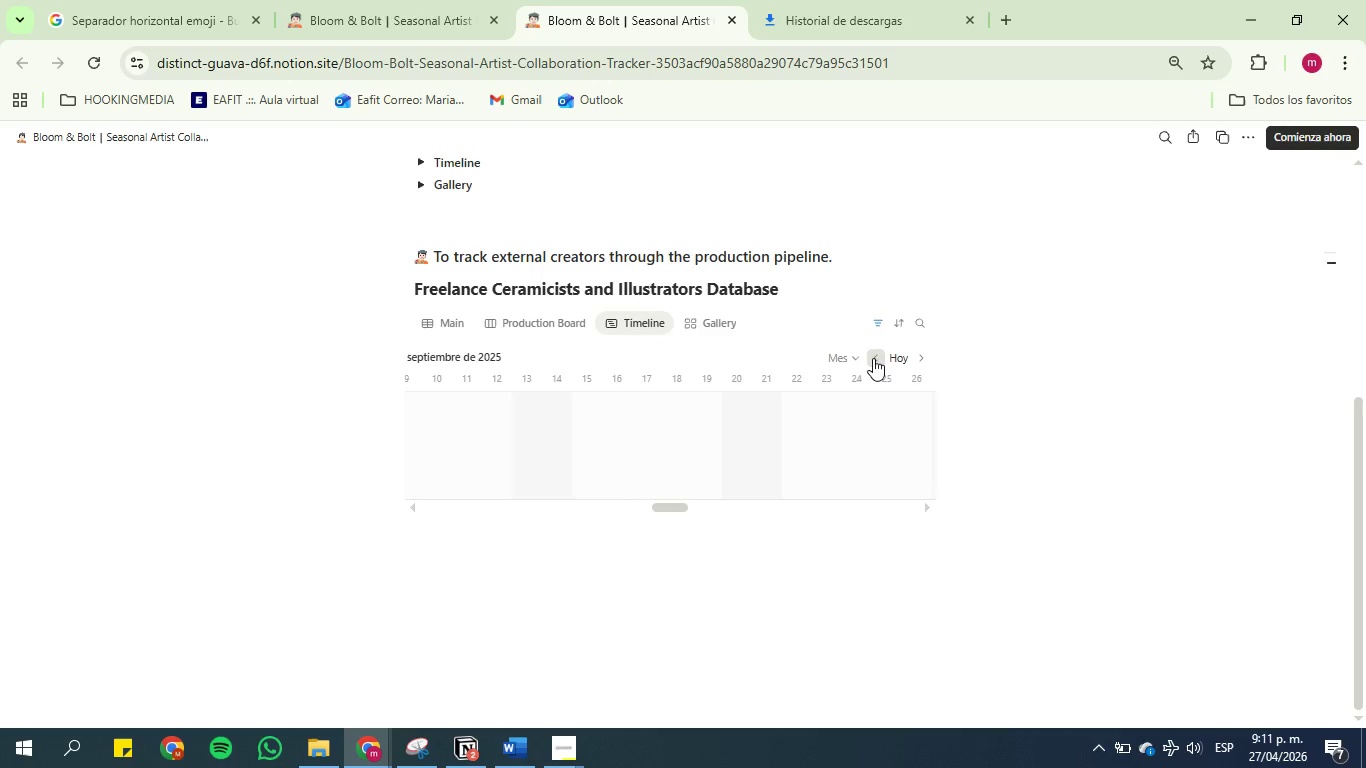 
triple_click([873, 358])
 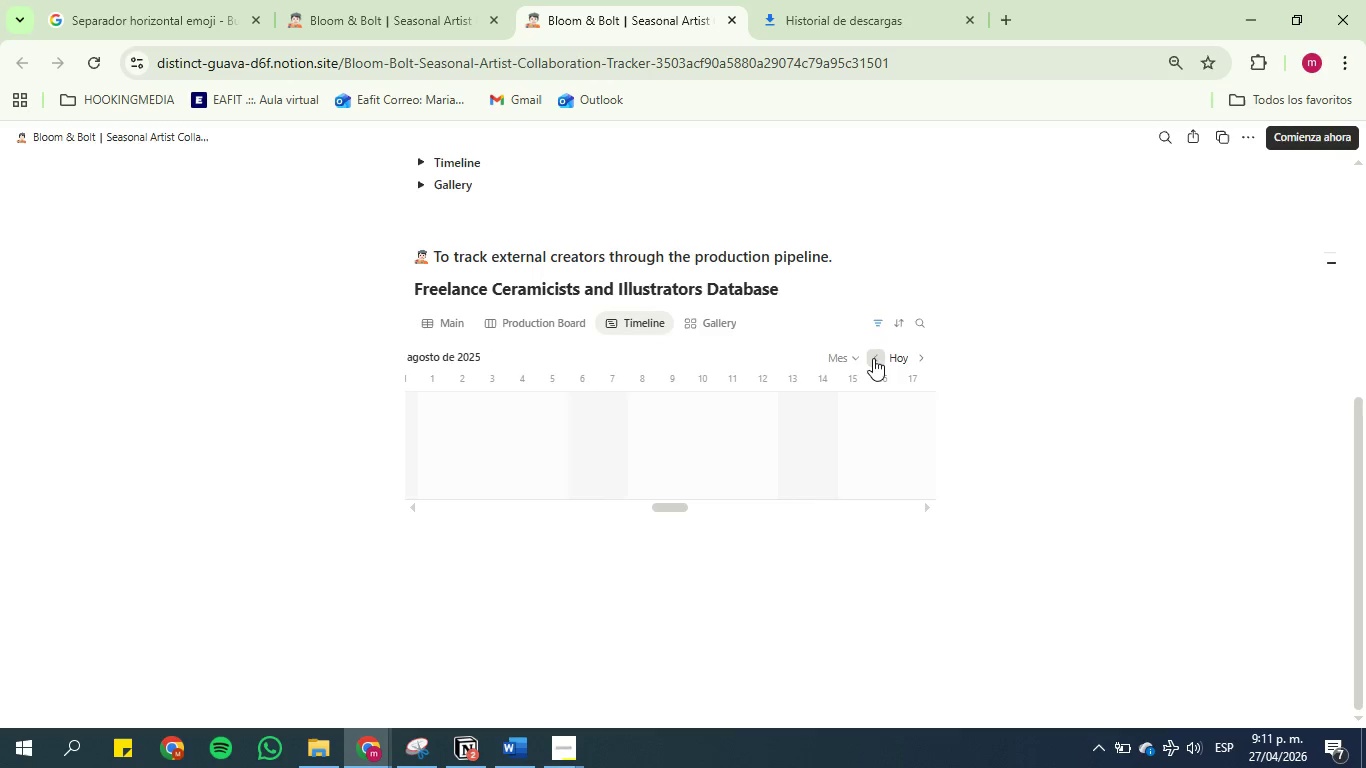 
triple_click([873, 358])
 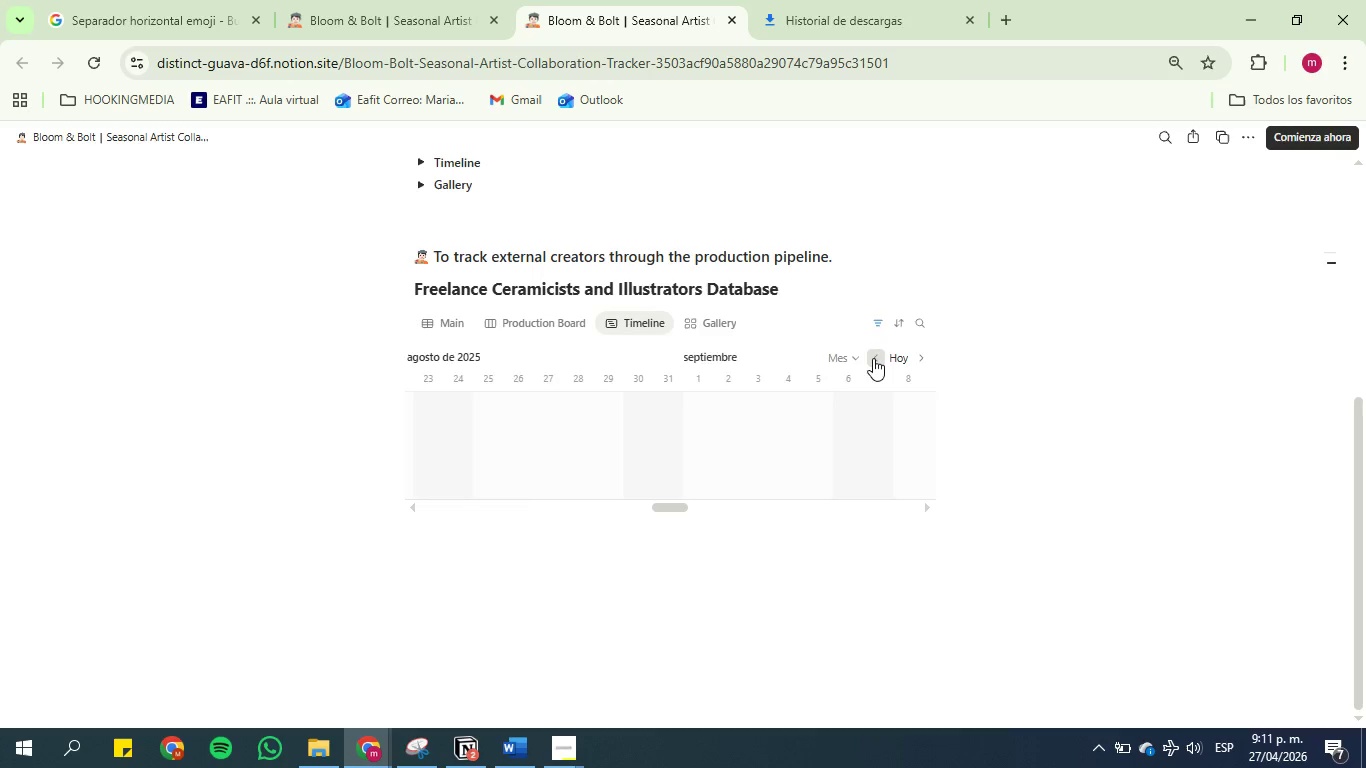 
triple_click([873, 358])
 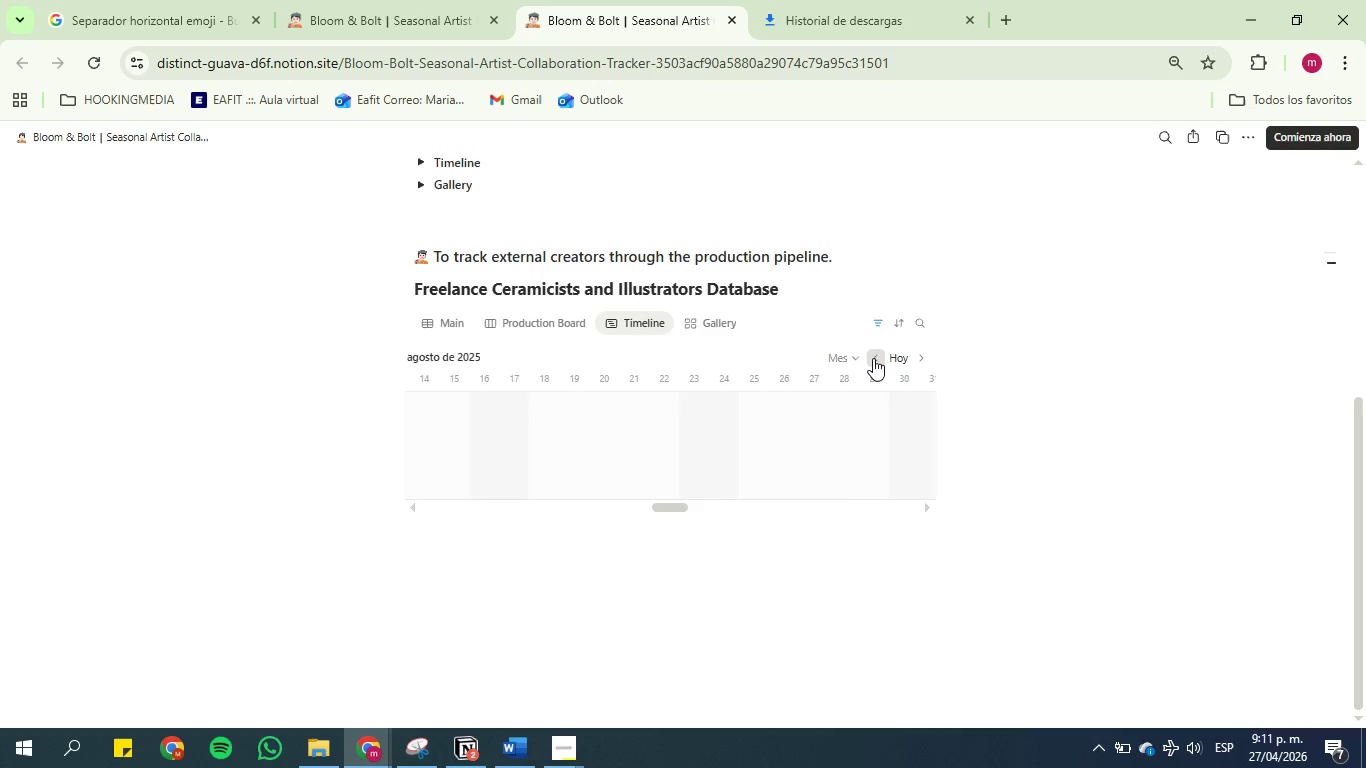 
triple_click([873, 358])
 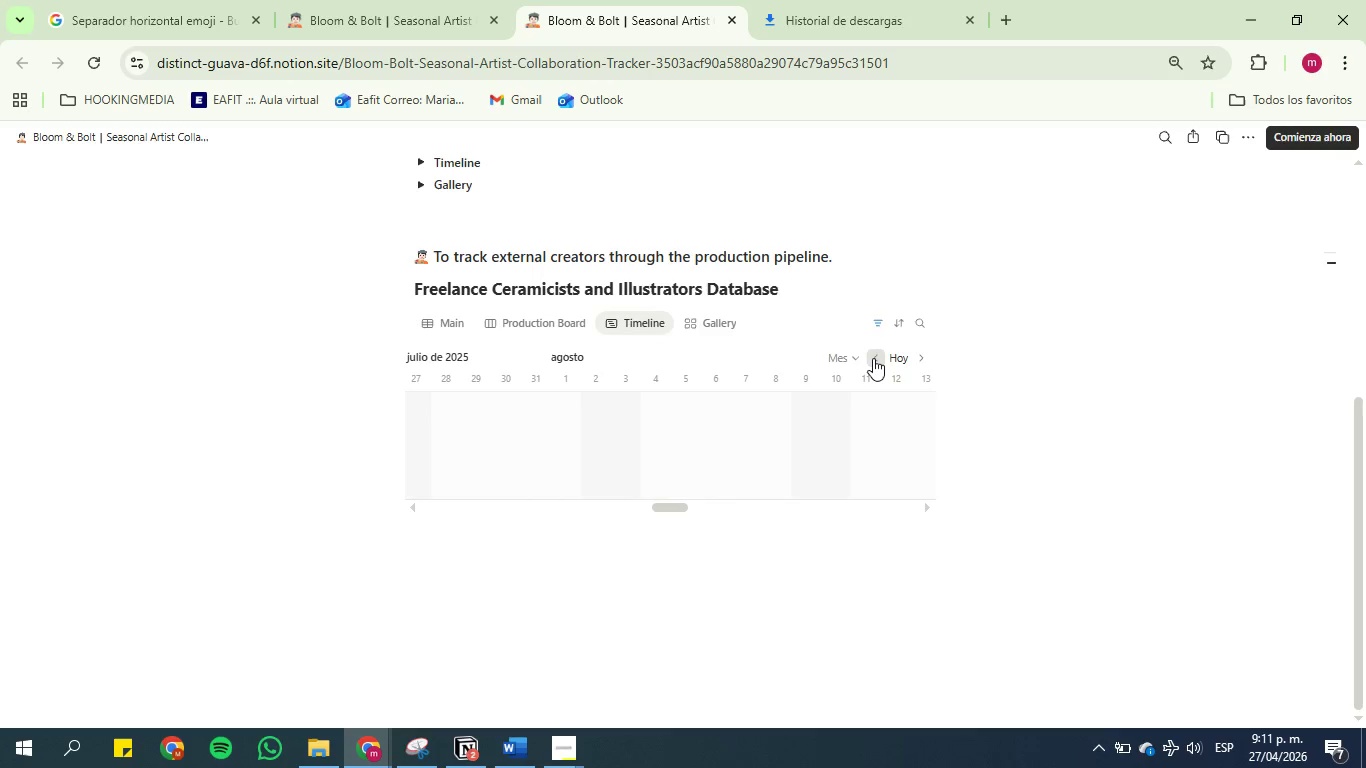 
triple_click([873, 358])
 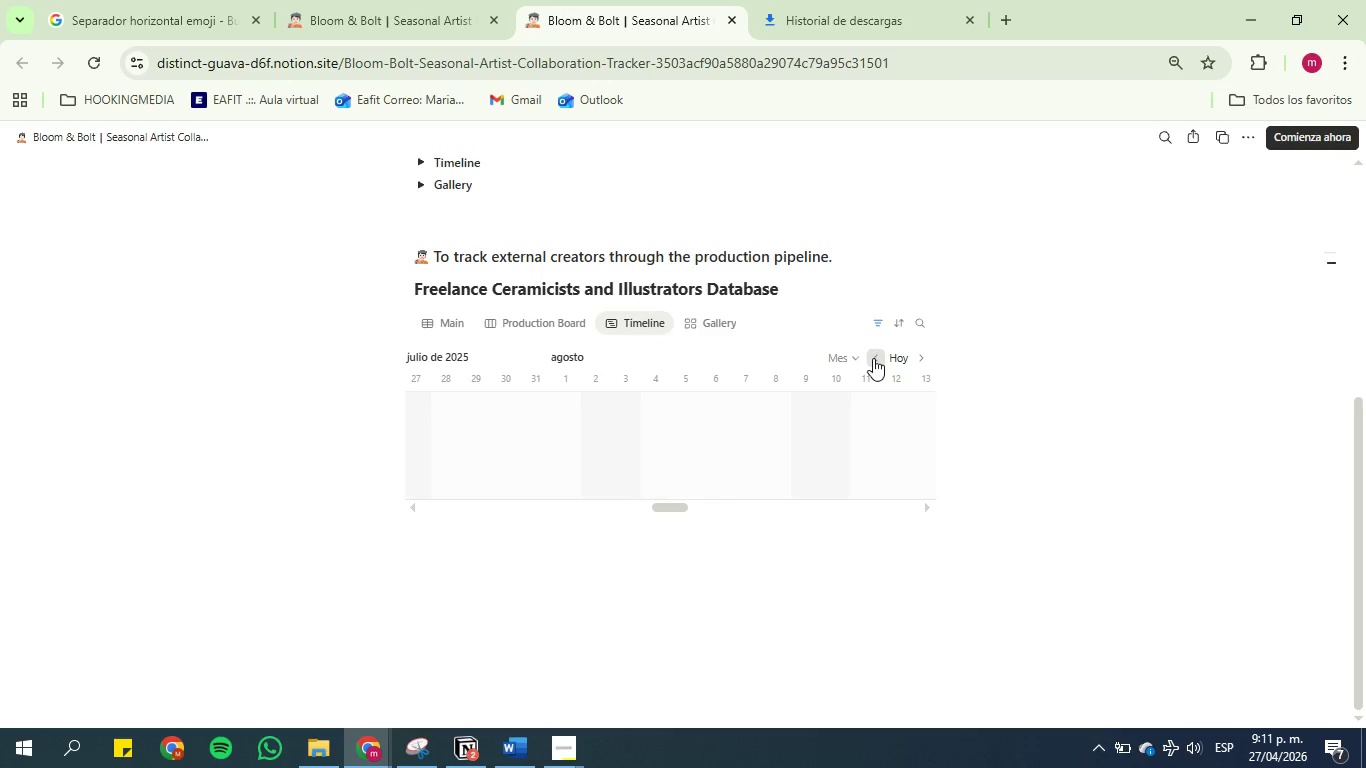 
triple_click([873, 358])
 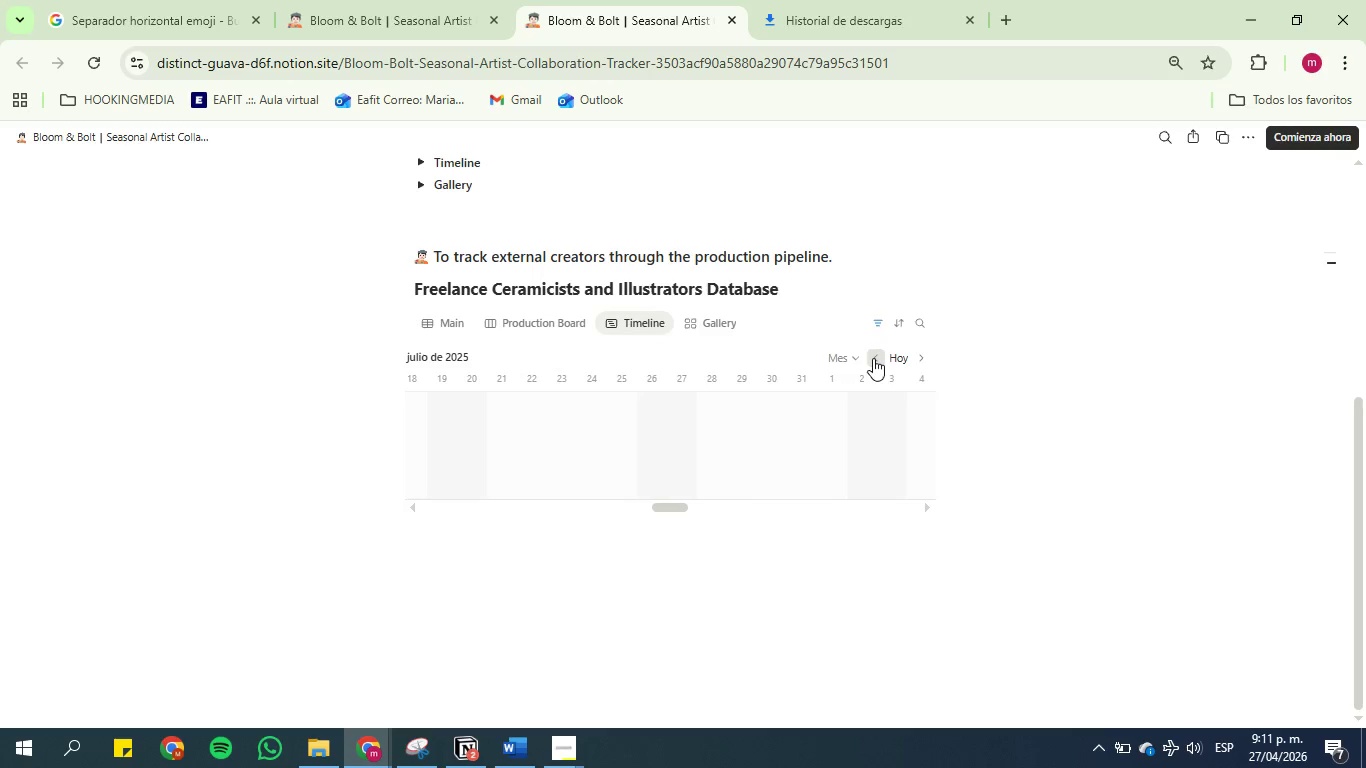 
triple_click([873, 358])
 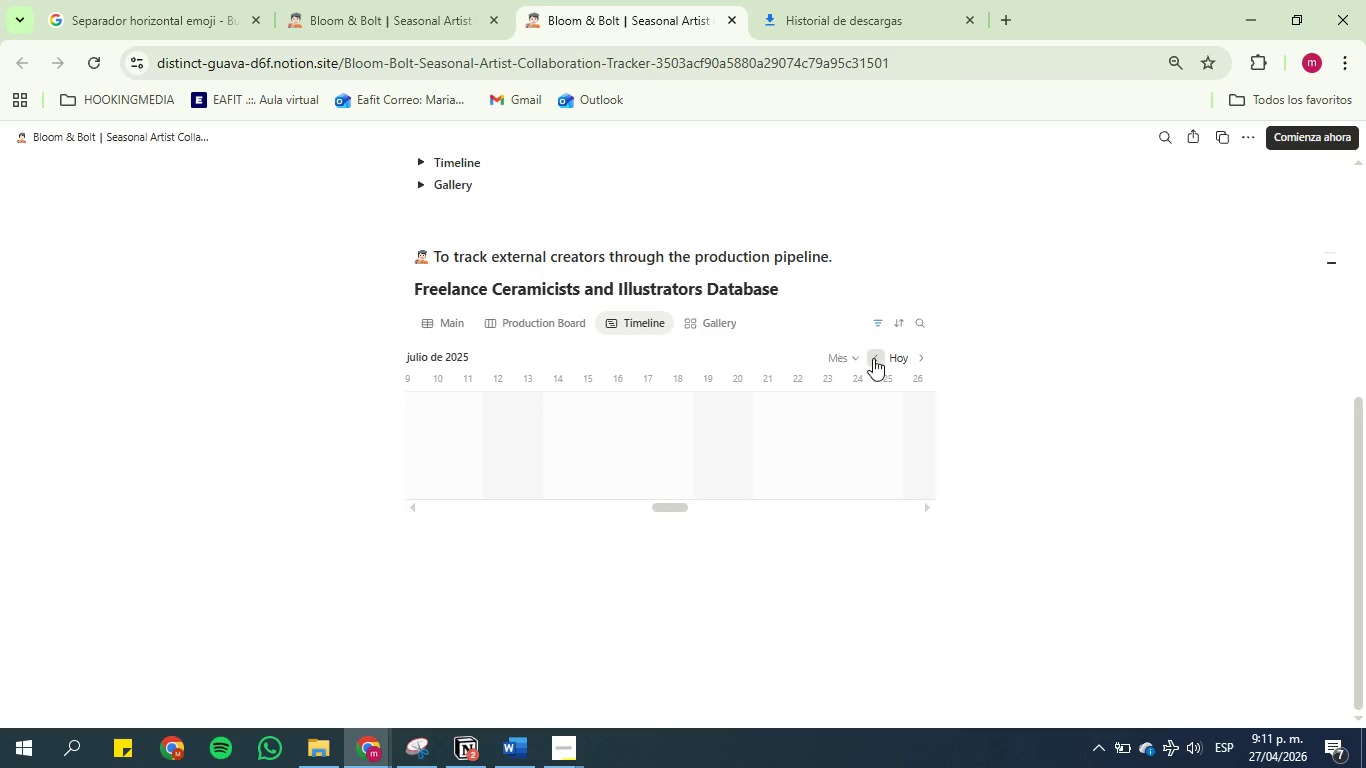 
triple_click([873, 358])
 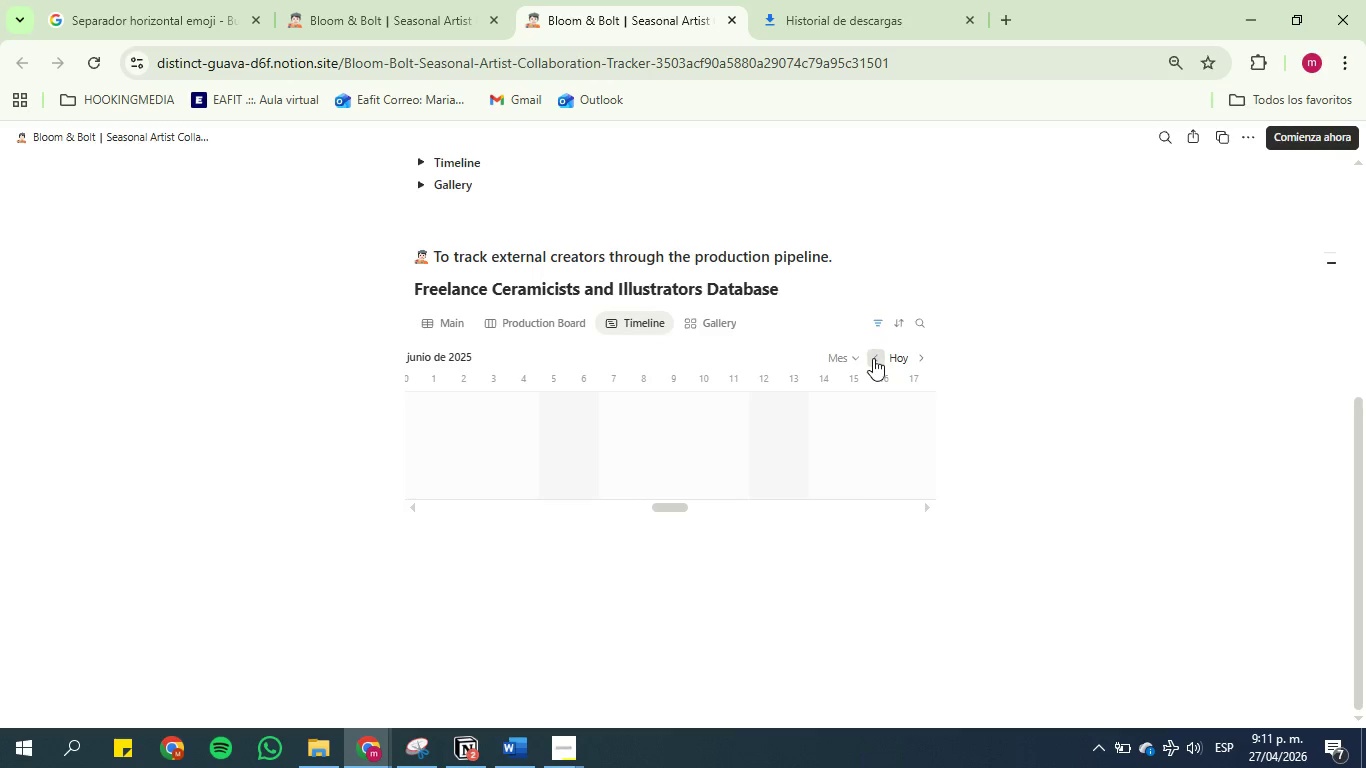 
triple_click([873, 358])
 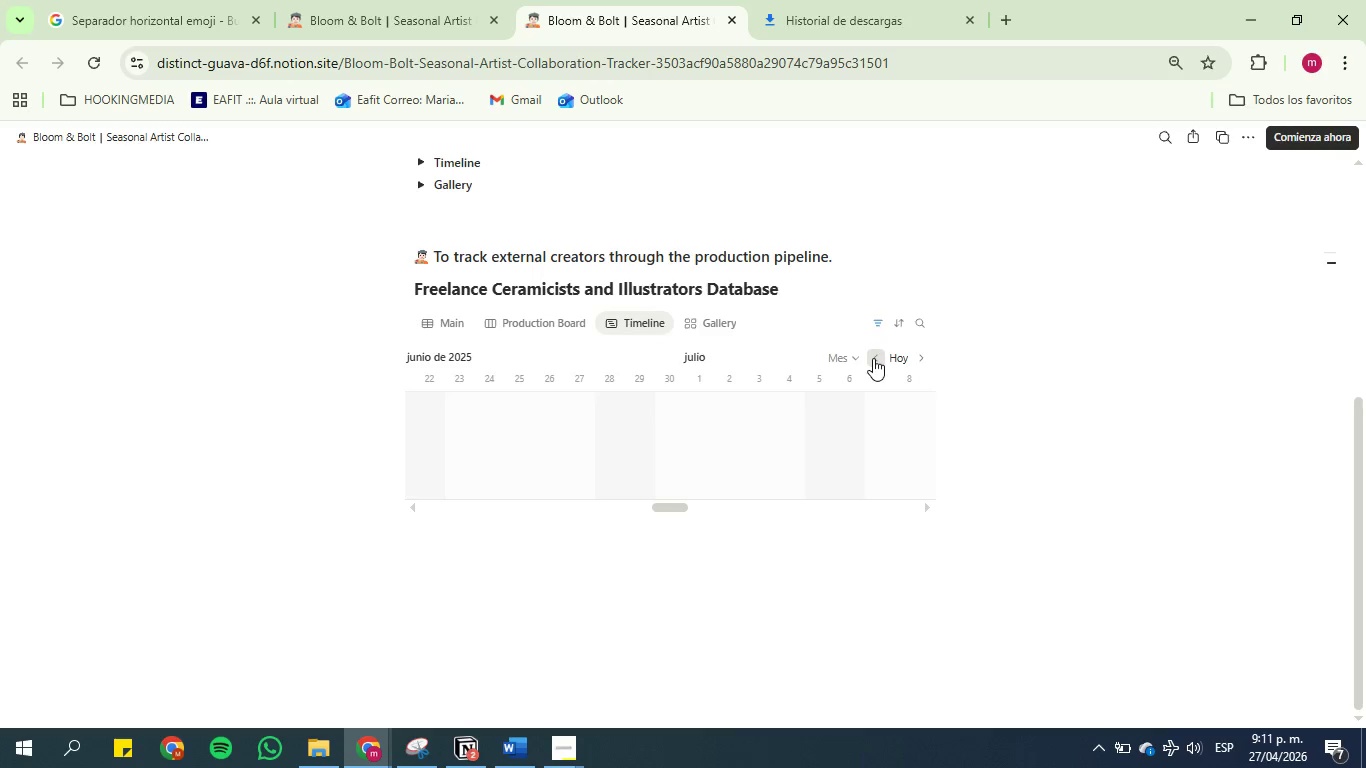 
triple_click([873, 358])
 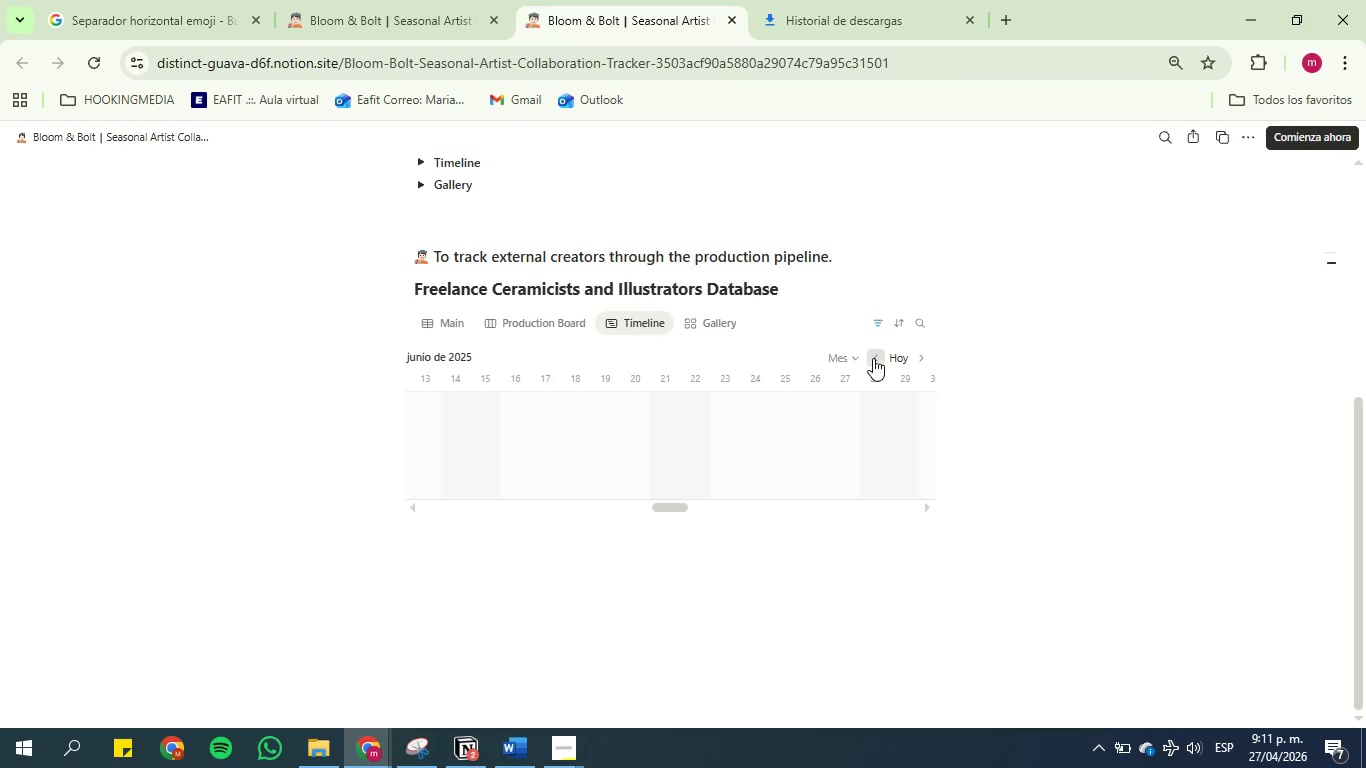 
triple_click([873, 358])
 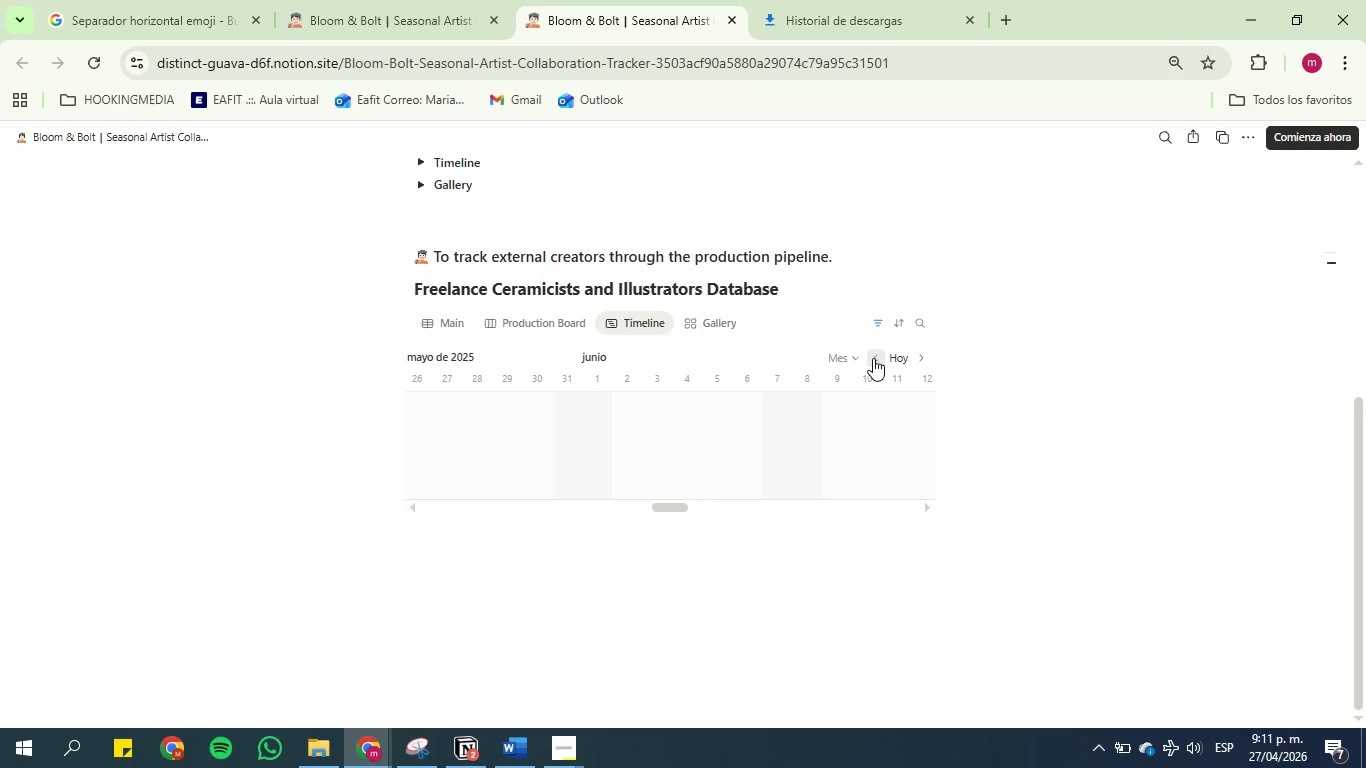 
triple_click([873, 358])
 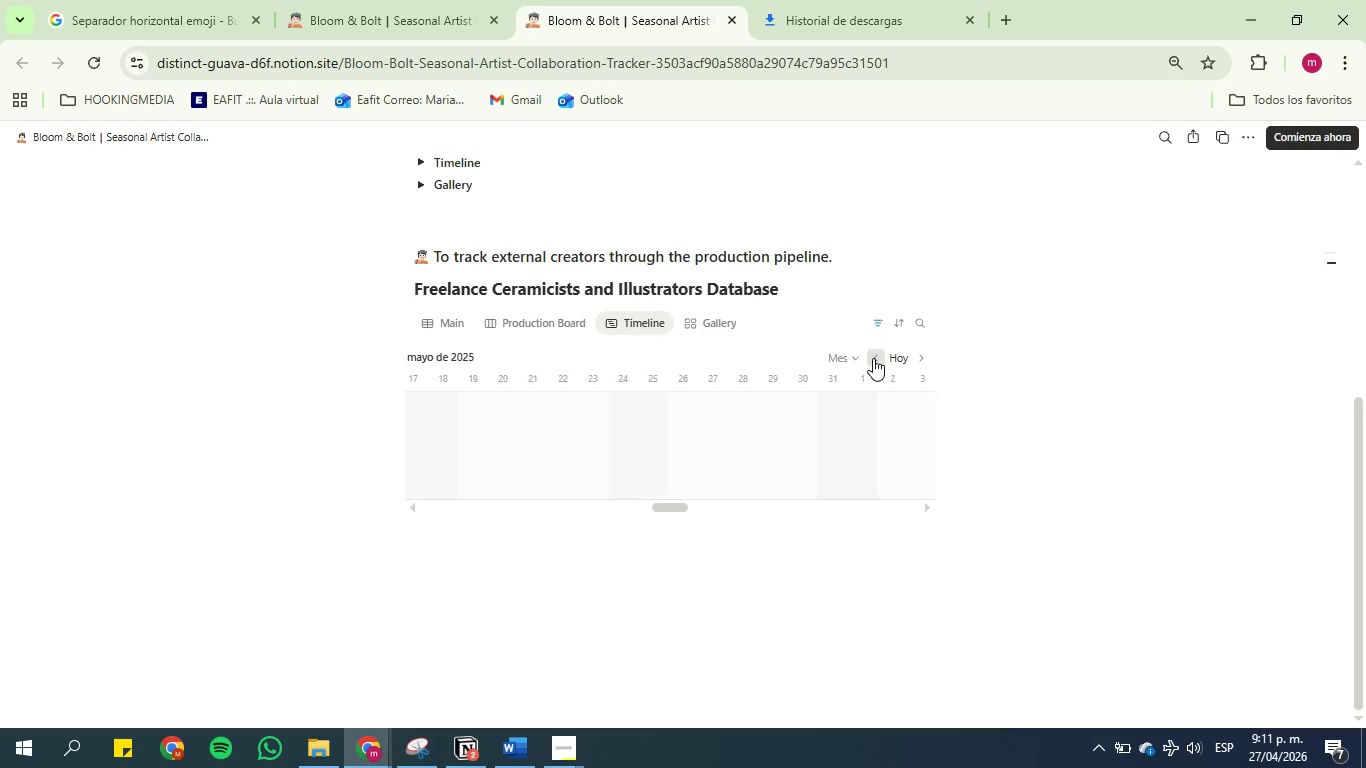 
triple_click([873, 358])
 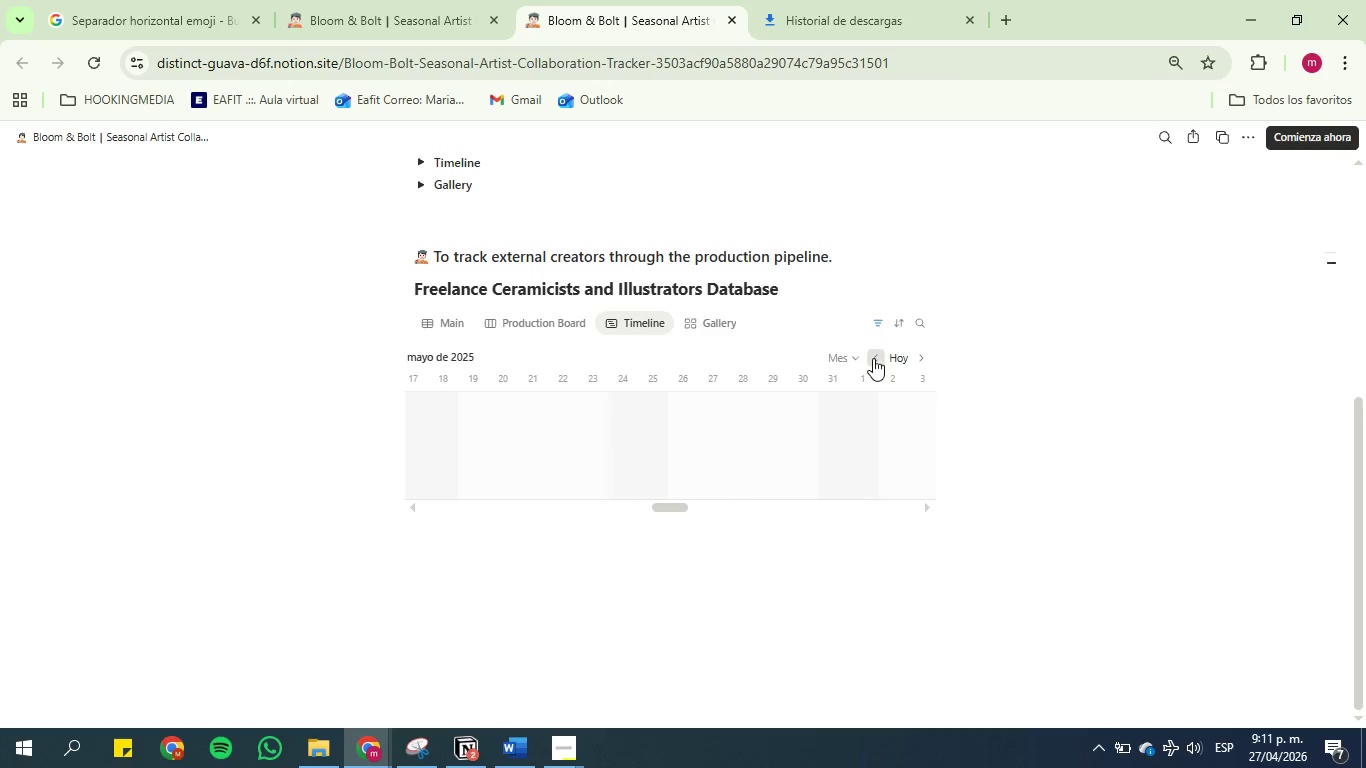 
triple_click([873, 358])
 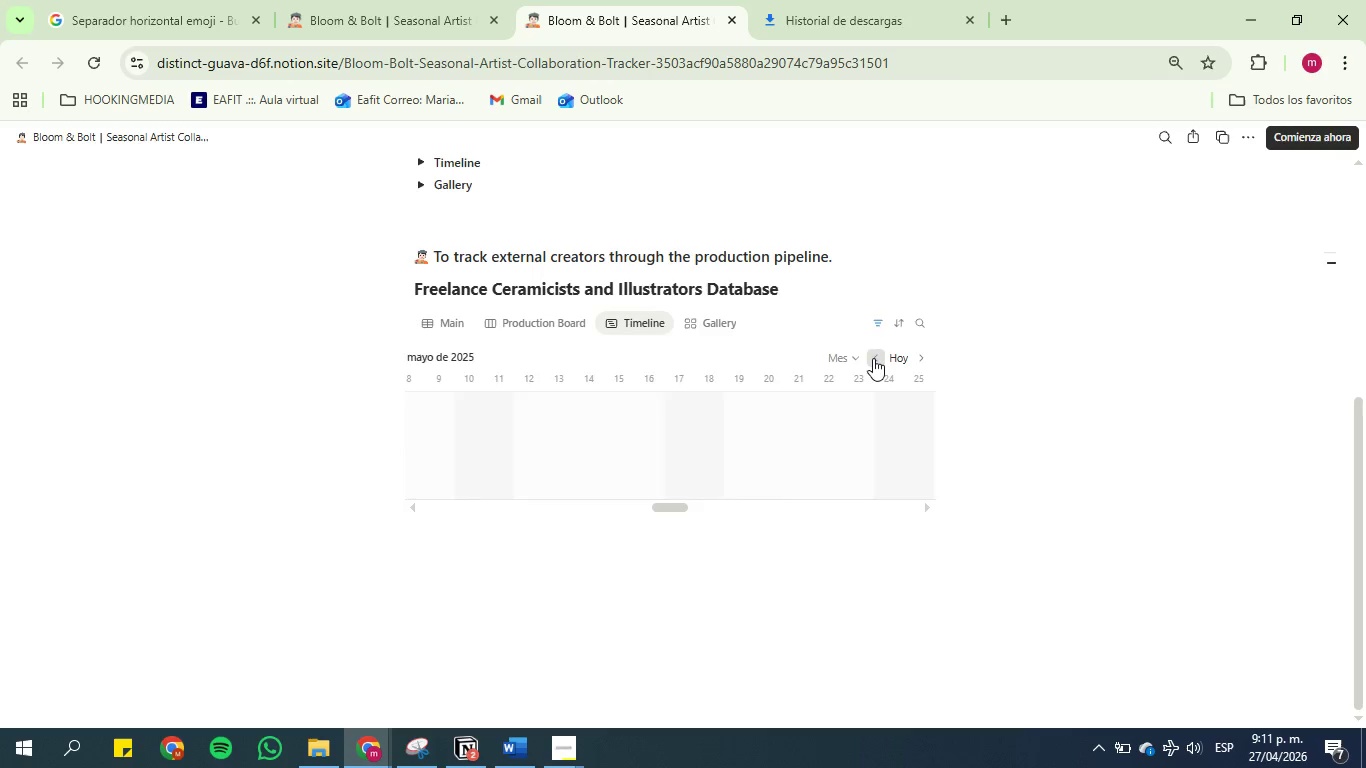 
triple_click([873, 358])
 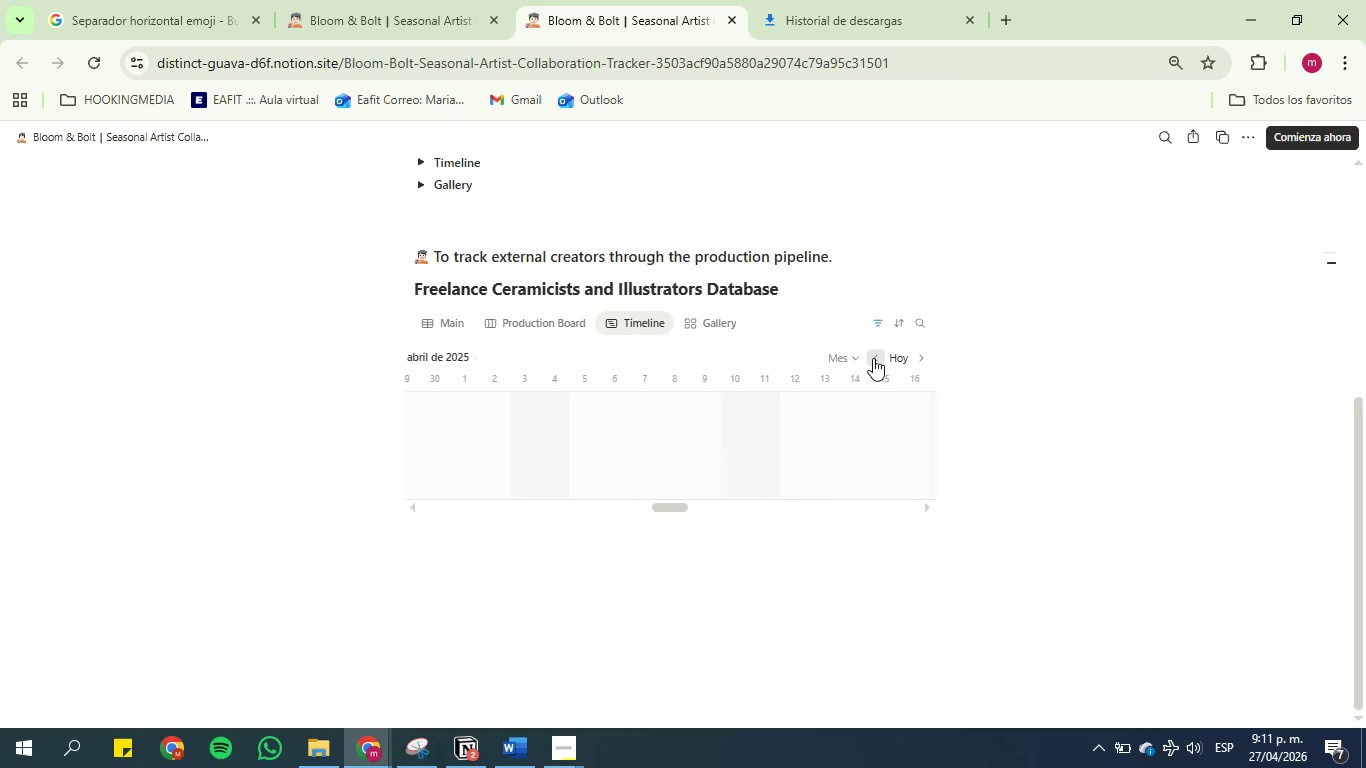 
triple_click([873, 358])
 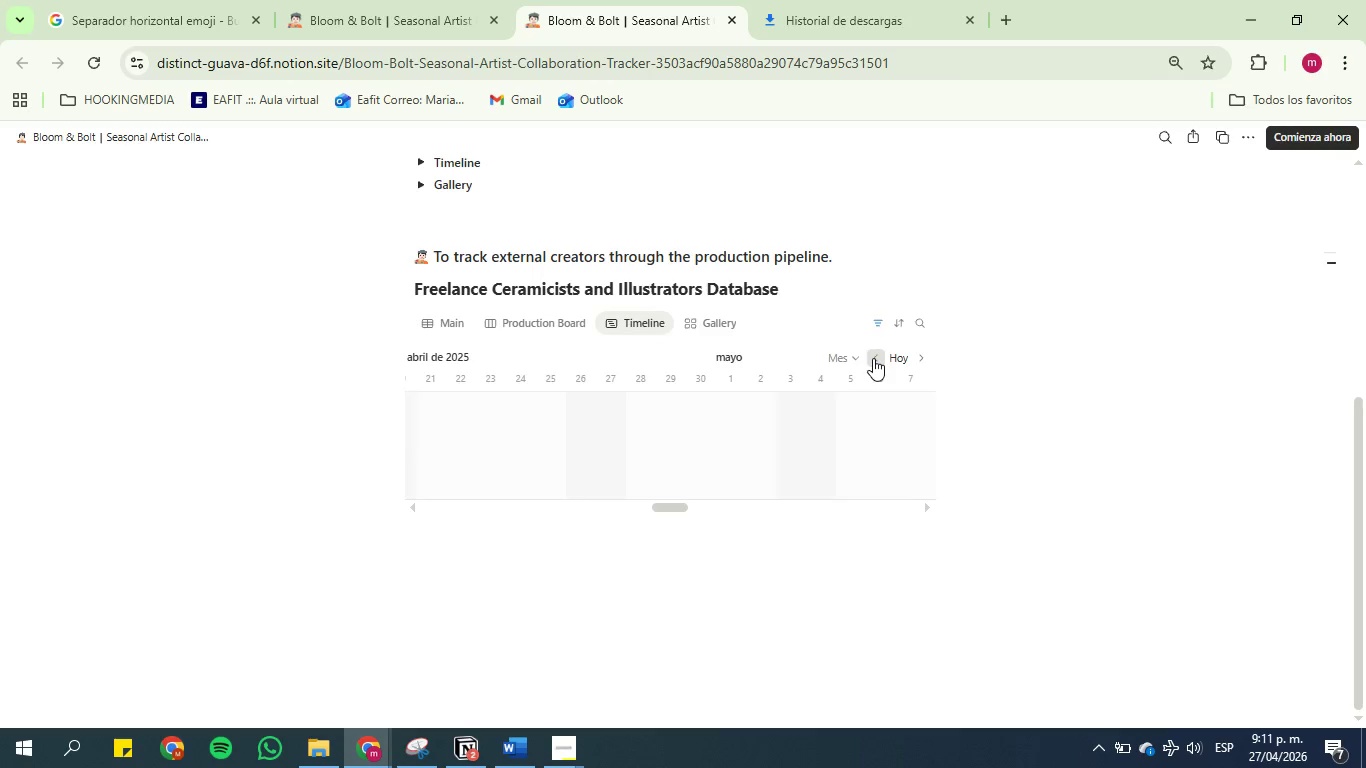 
triple_click([873, 358])
 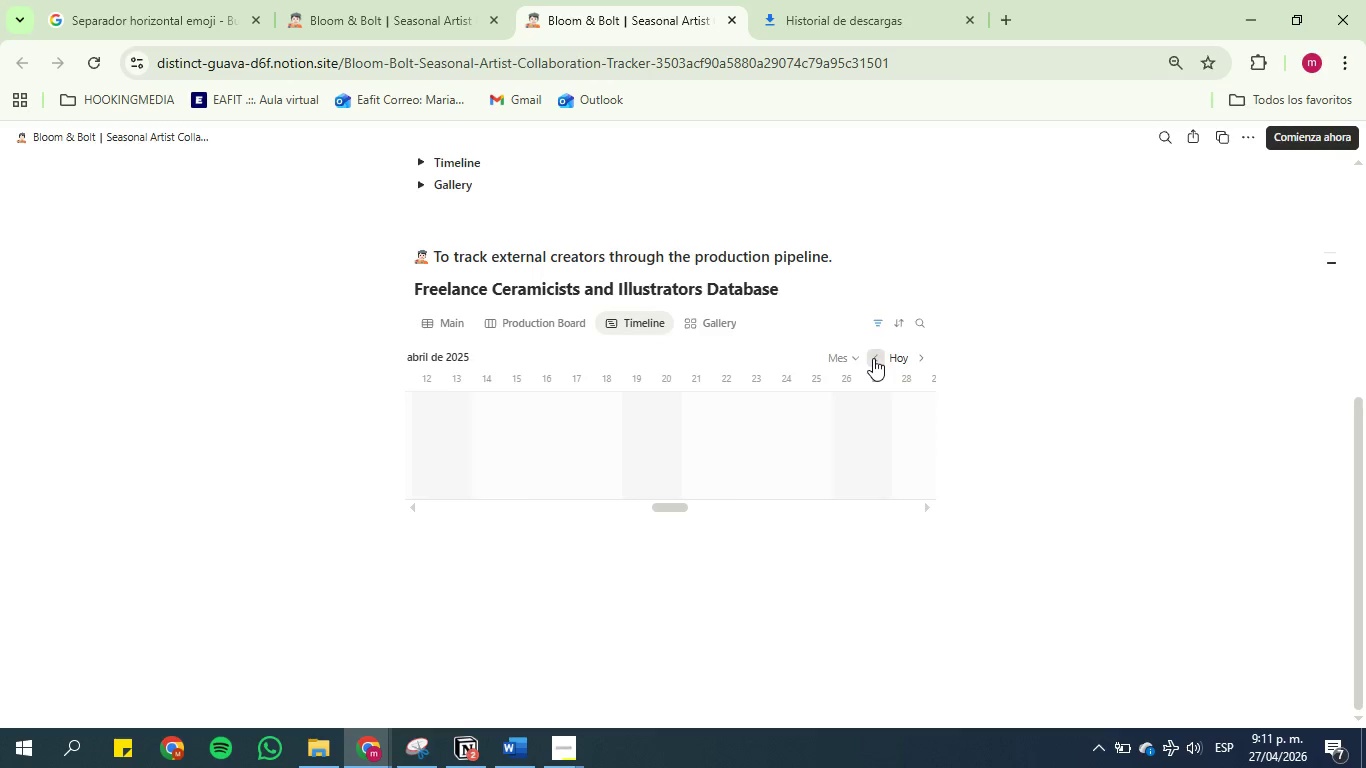 
triple_click([873, 358])
 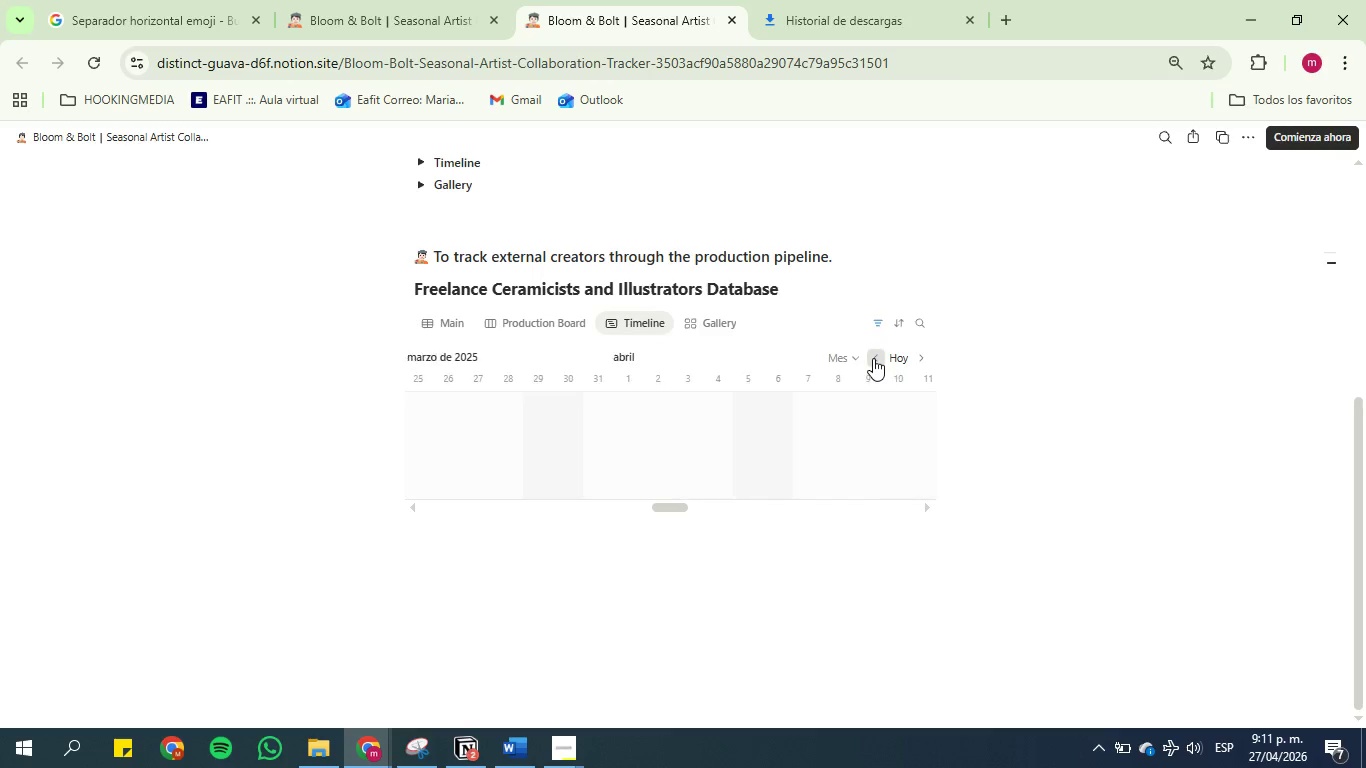 
triple_click([873, 358])
 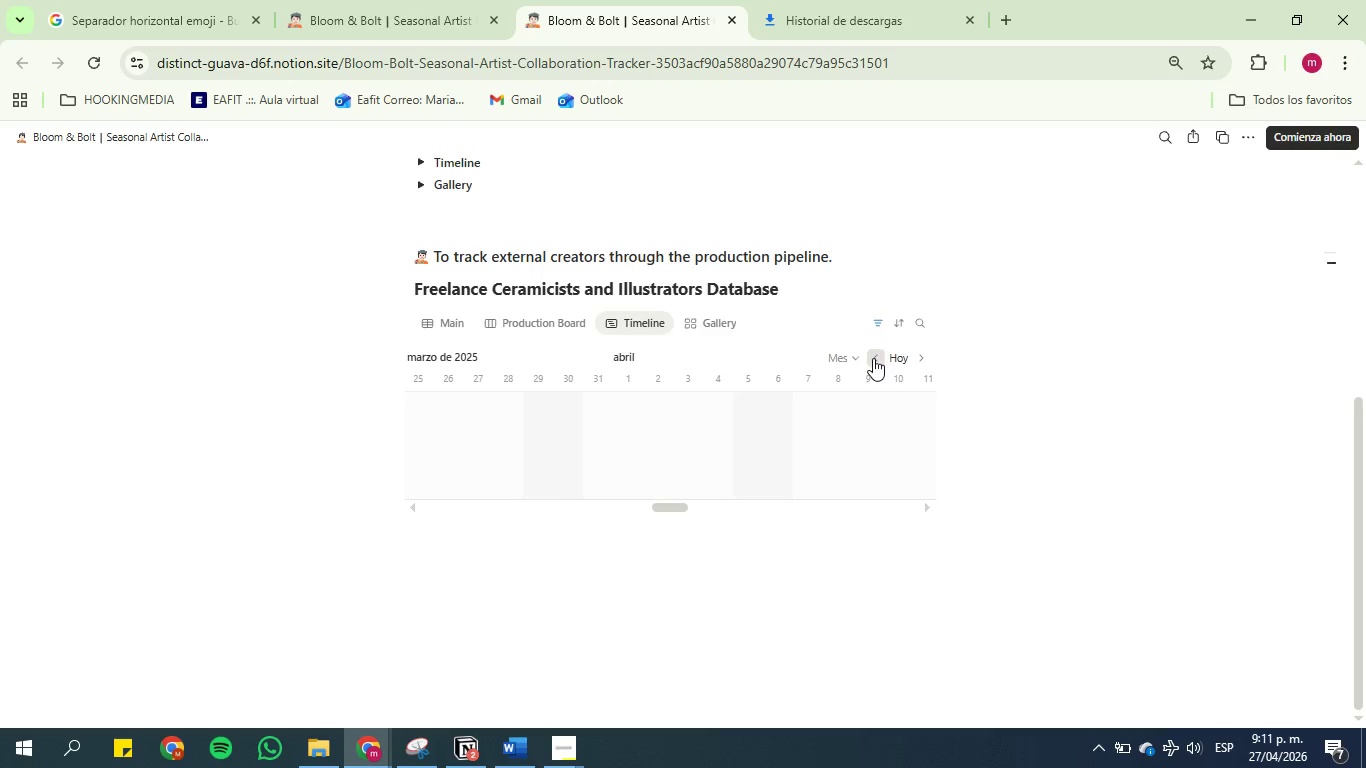 
triple_click([873, 358])
 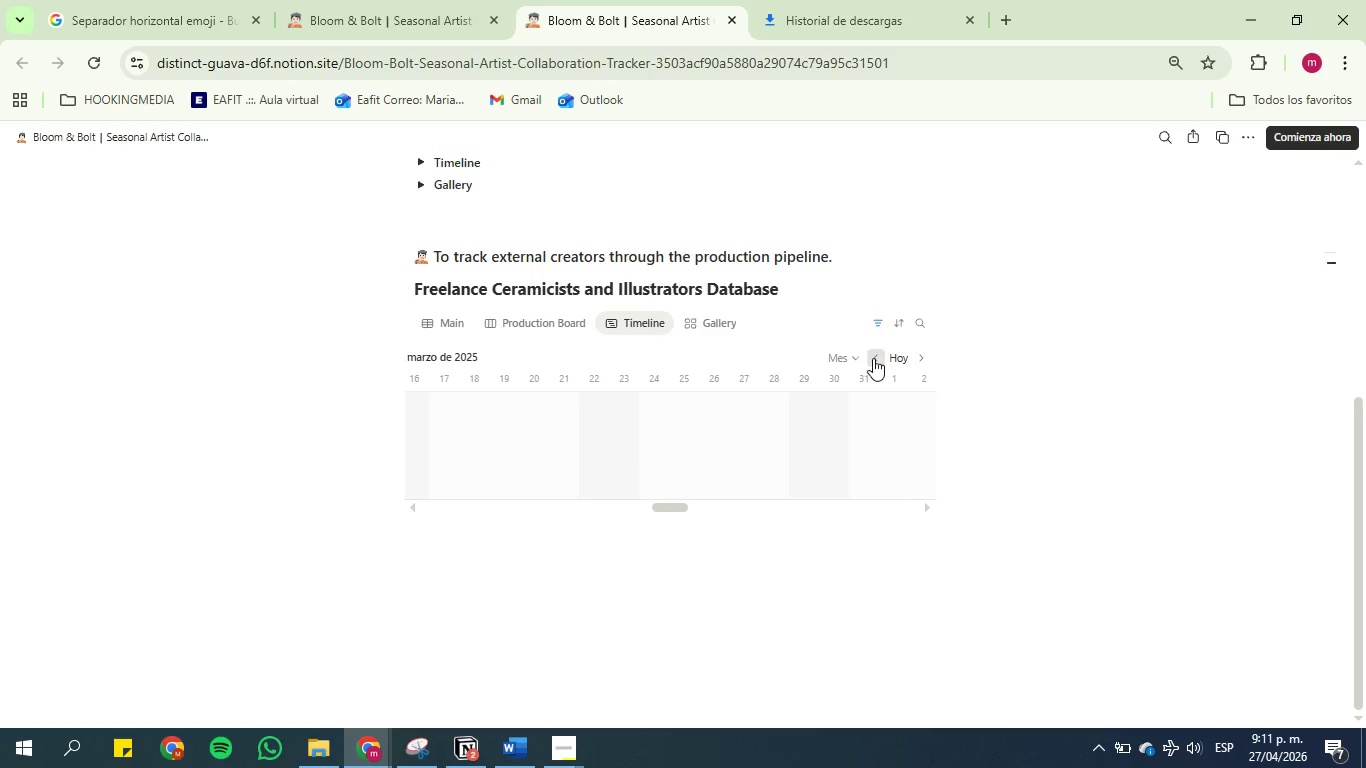 
triple_click([873, 358])
 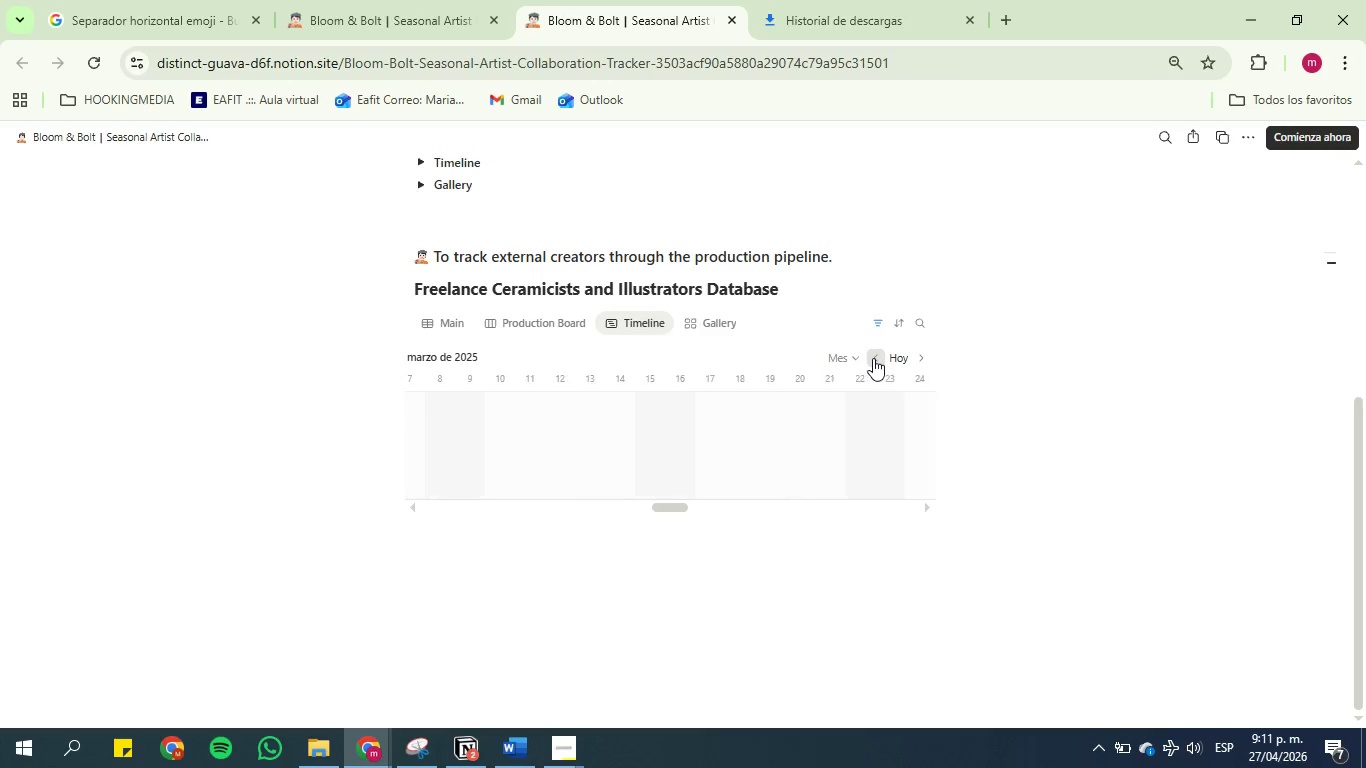 
triple_click([873, 358])
 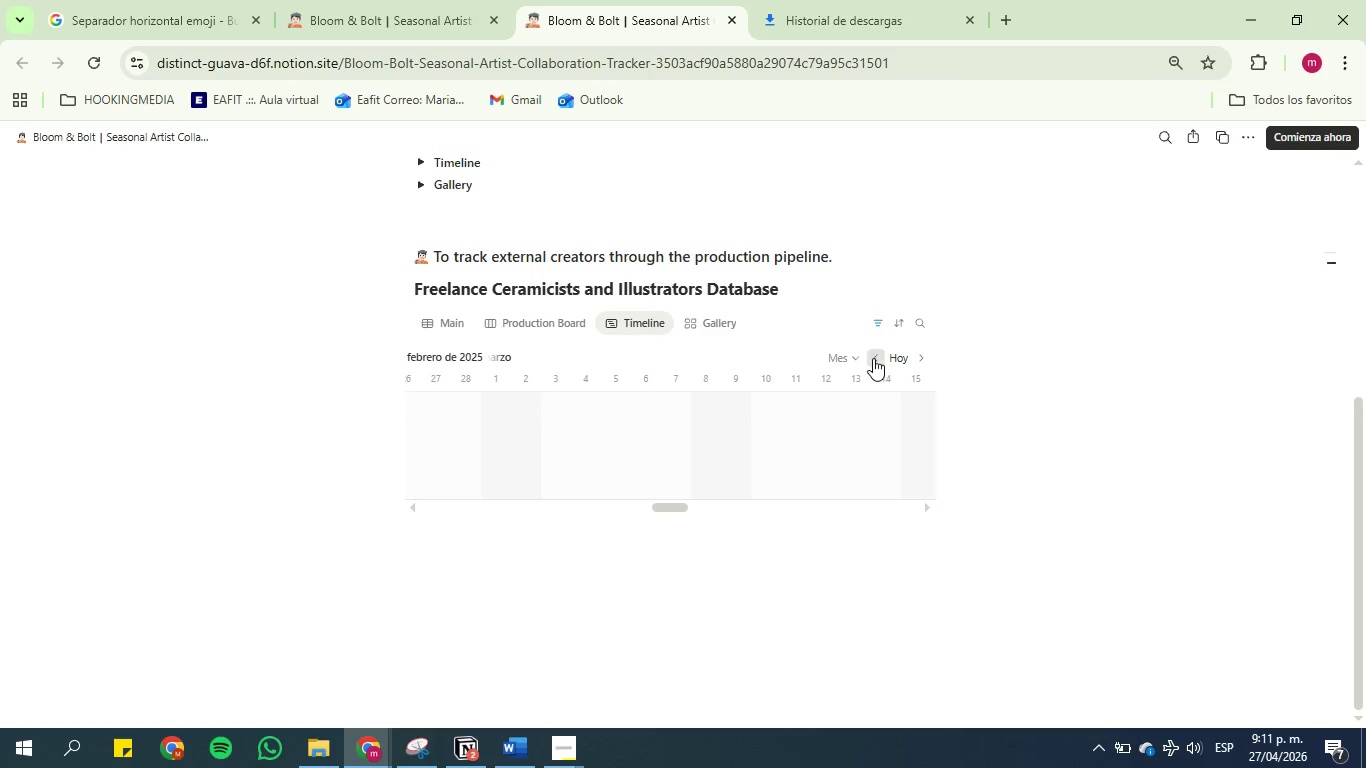 
triple_click([873, 358])
 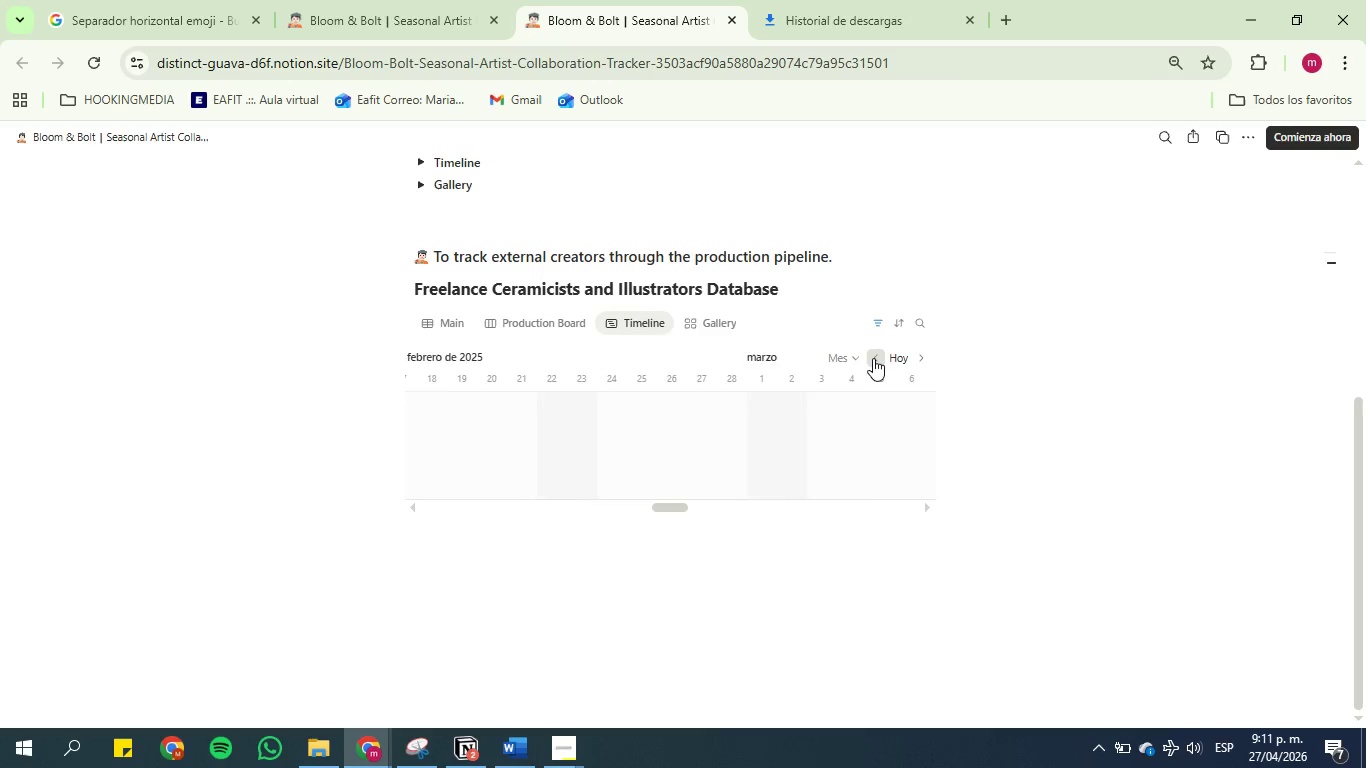 
triple_click([873, 358])
 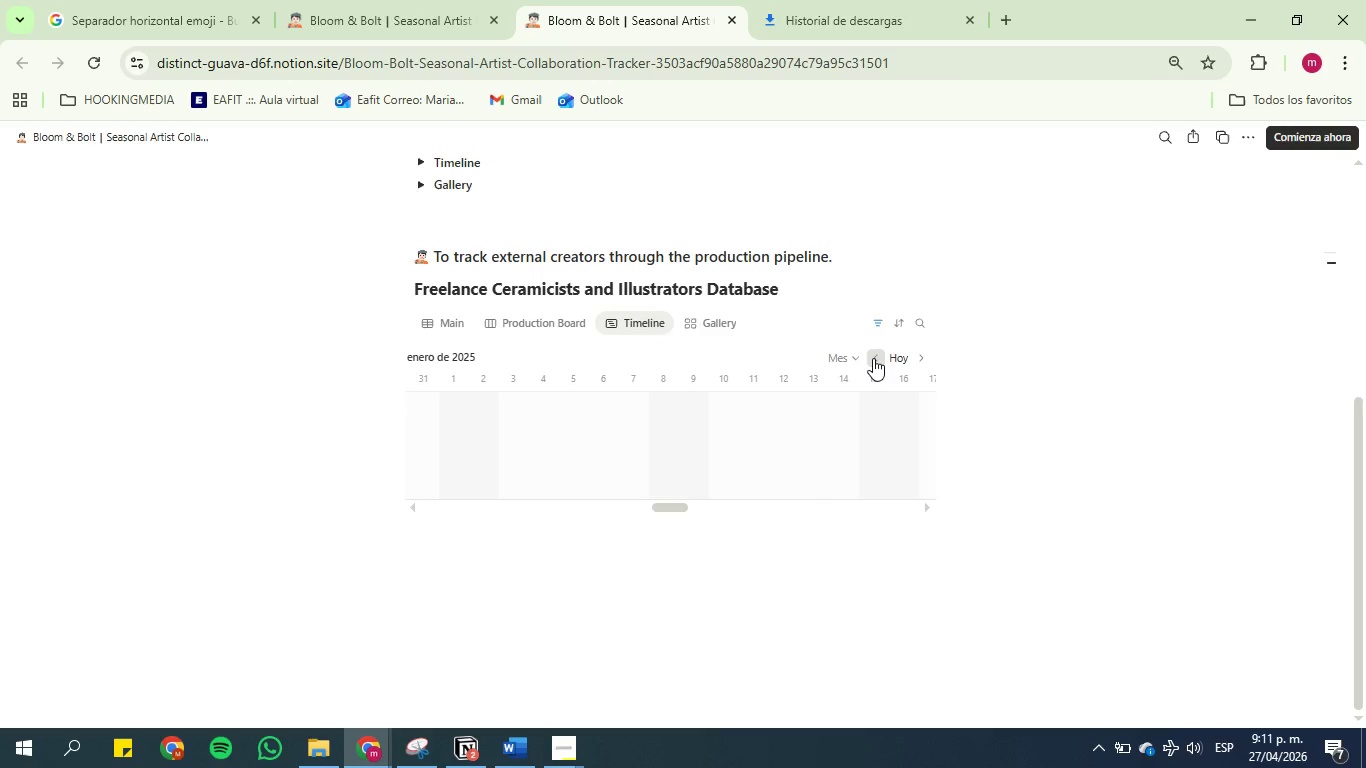 
triple_click([873, 358])
 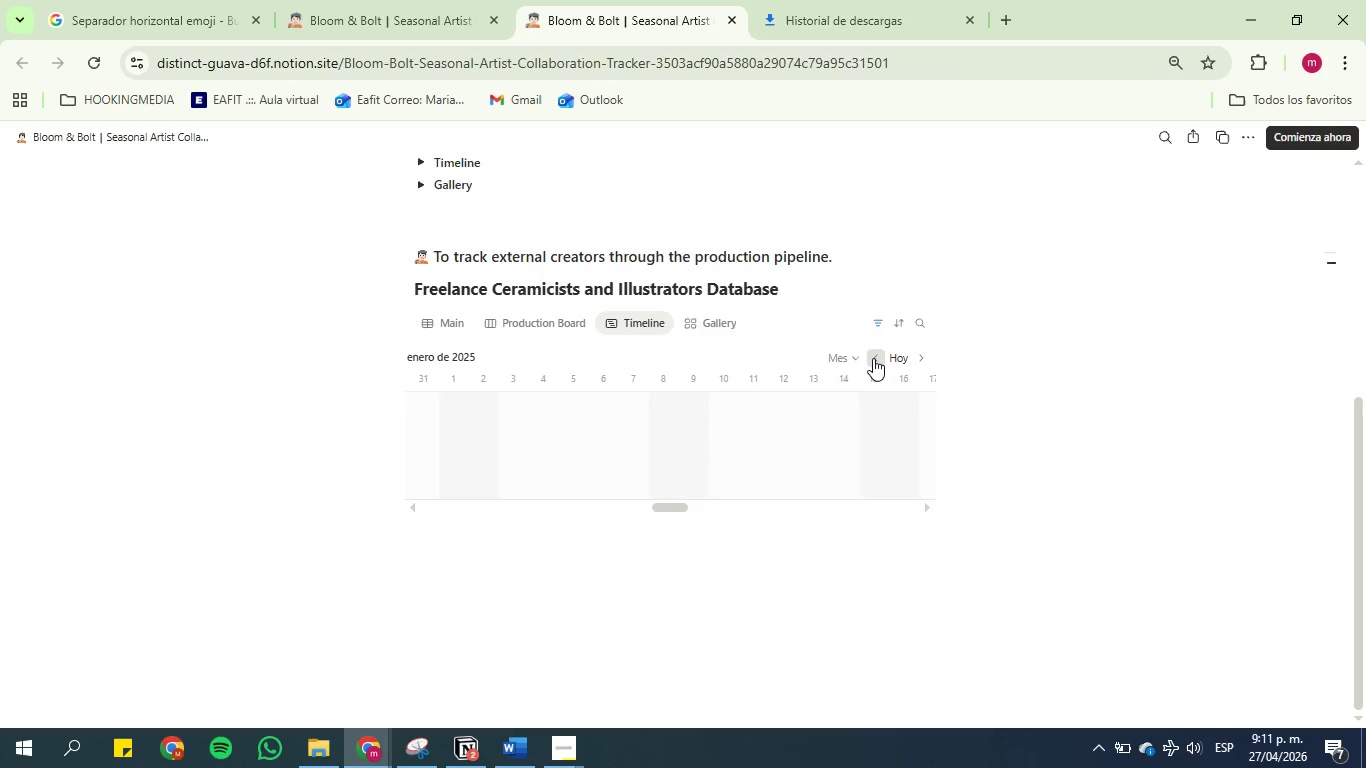 
triple_click([873, 358])
 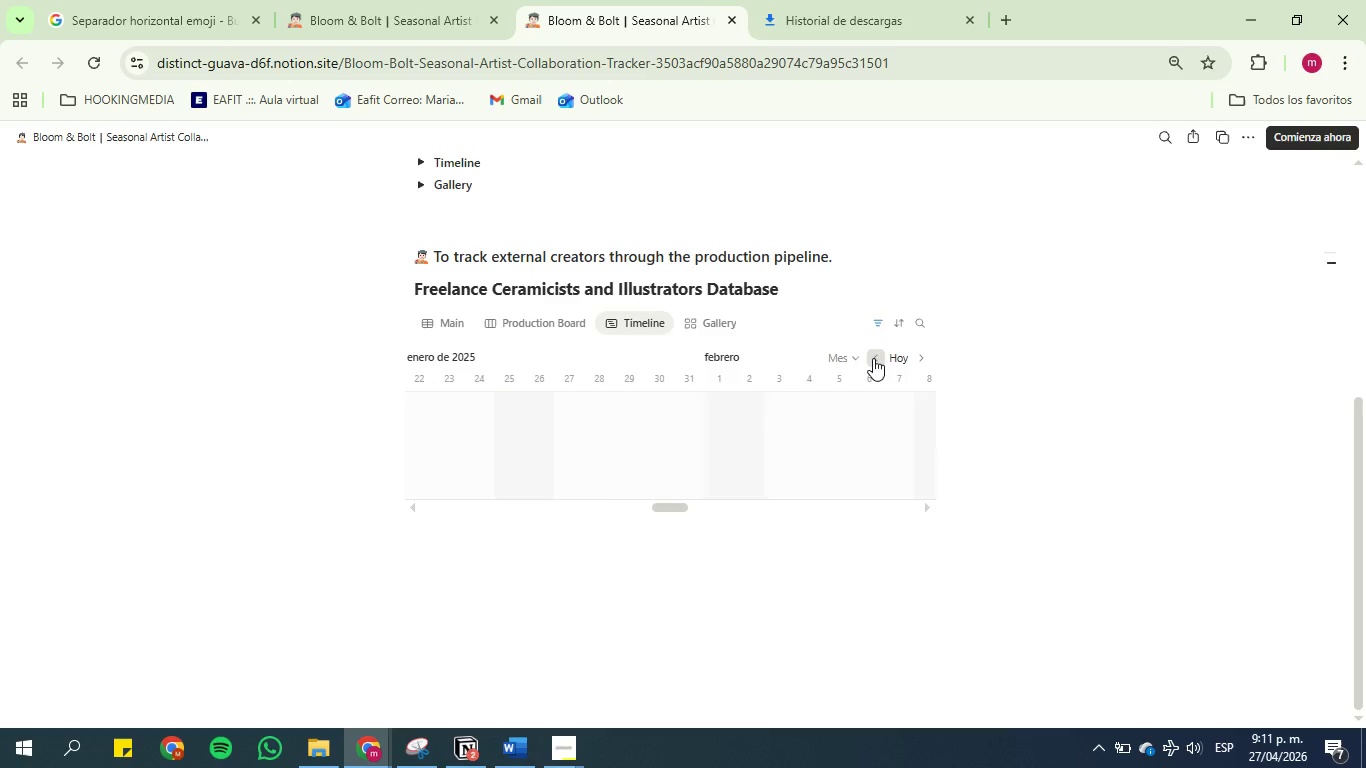 
triple_click([873, 358])
 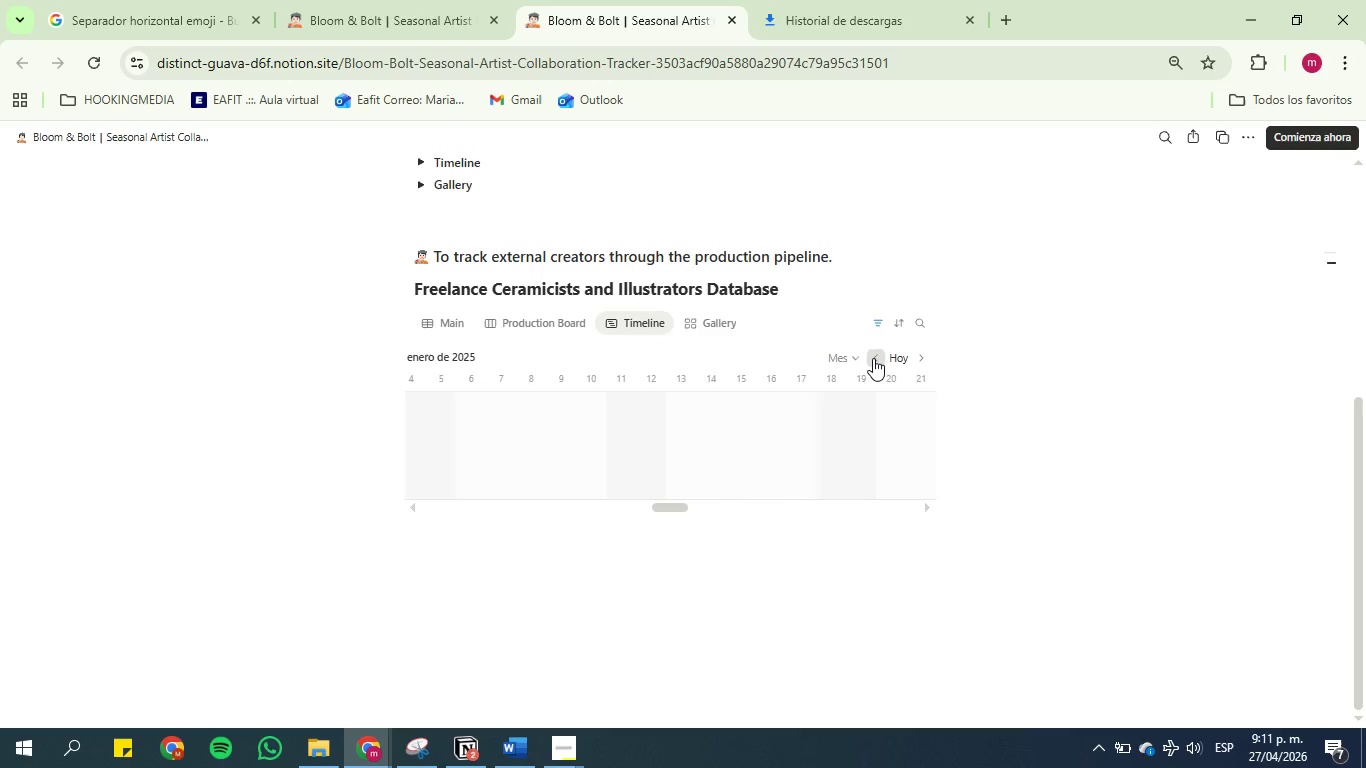 
triple_click([873, 358])
 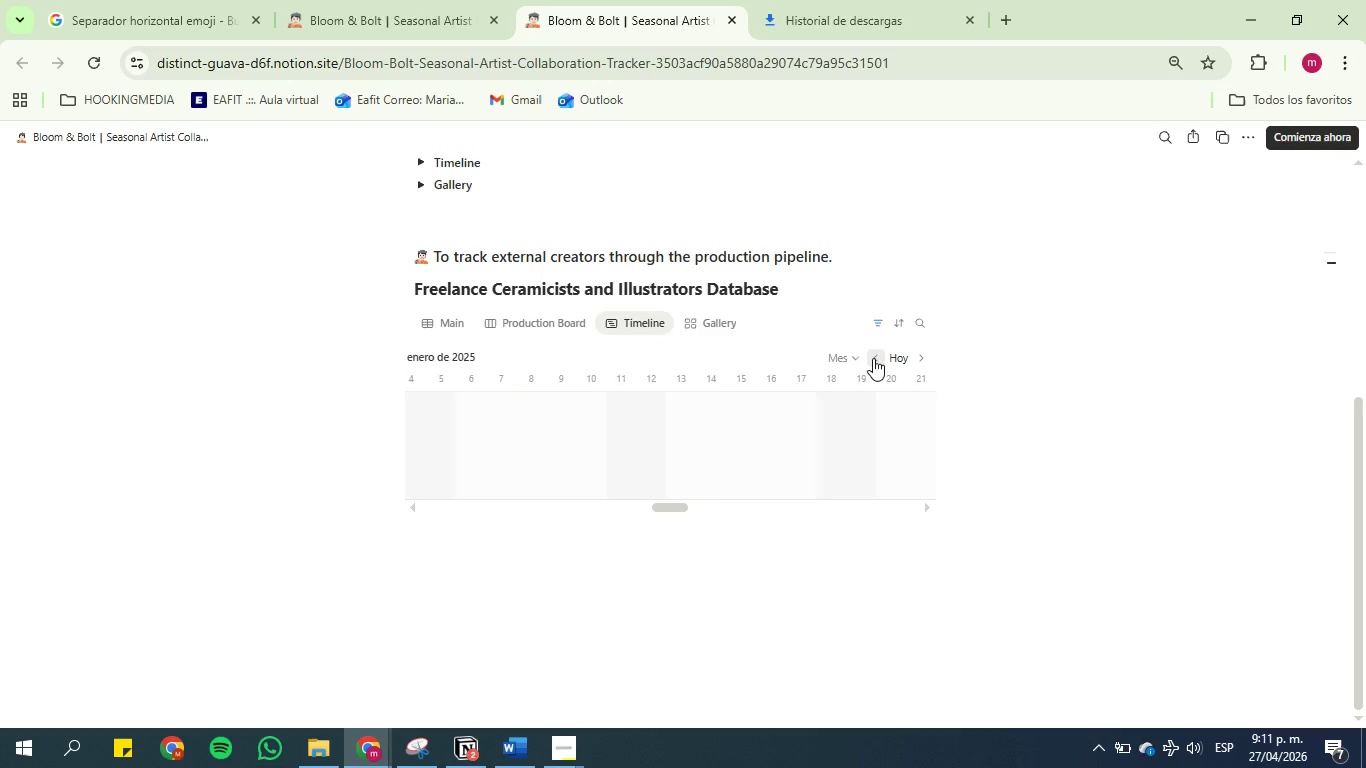 
triple_click([873, 358])
 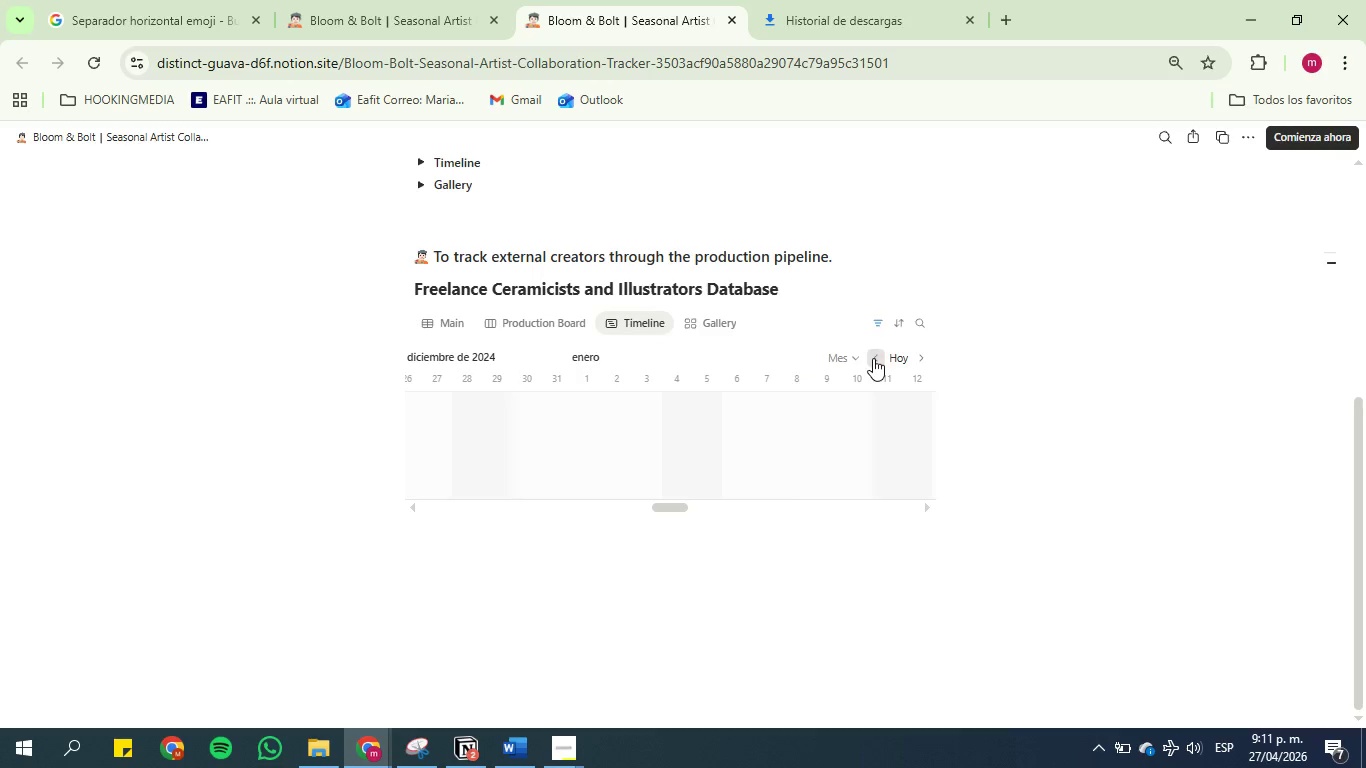 
triple_click([873, 358])
 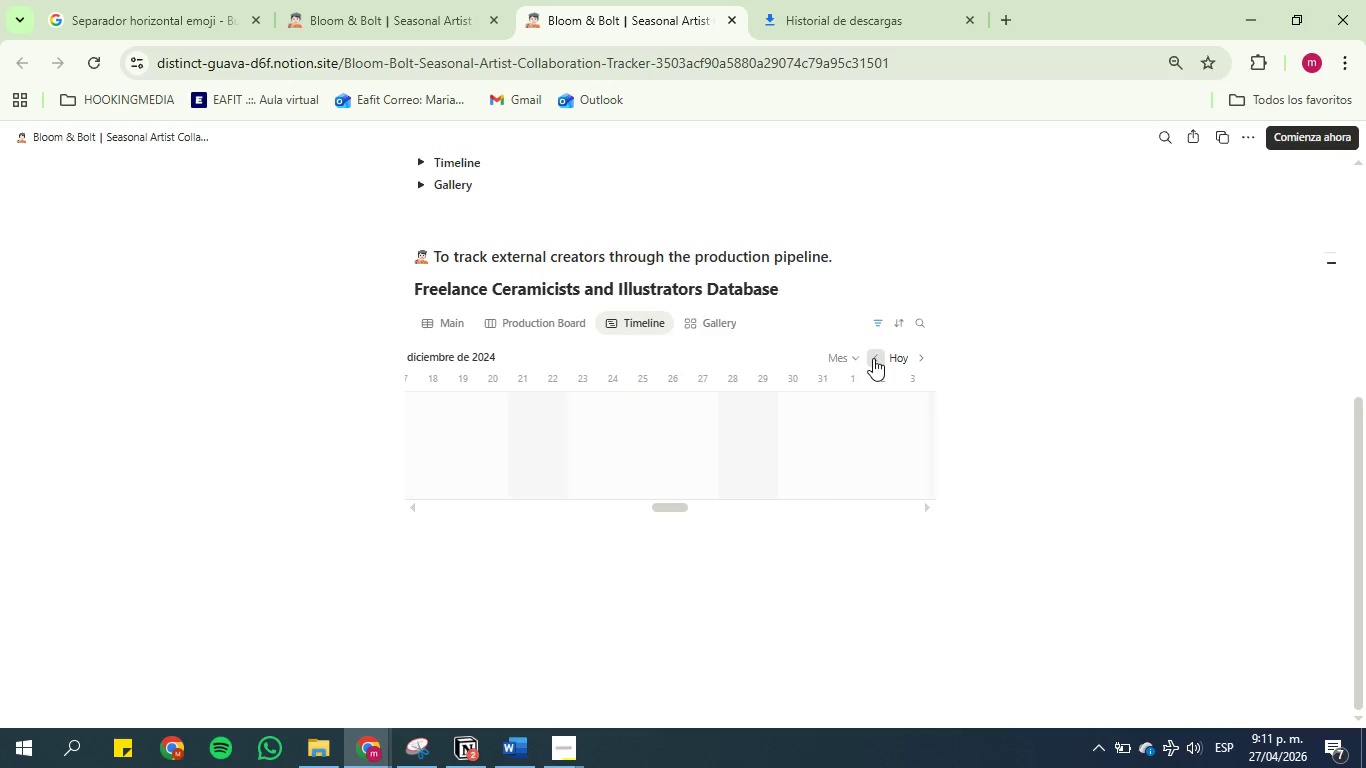 
triple_click([873, 358])
 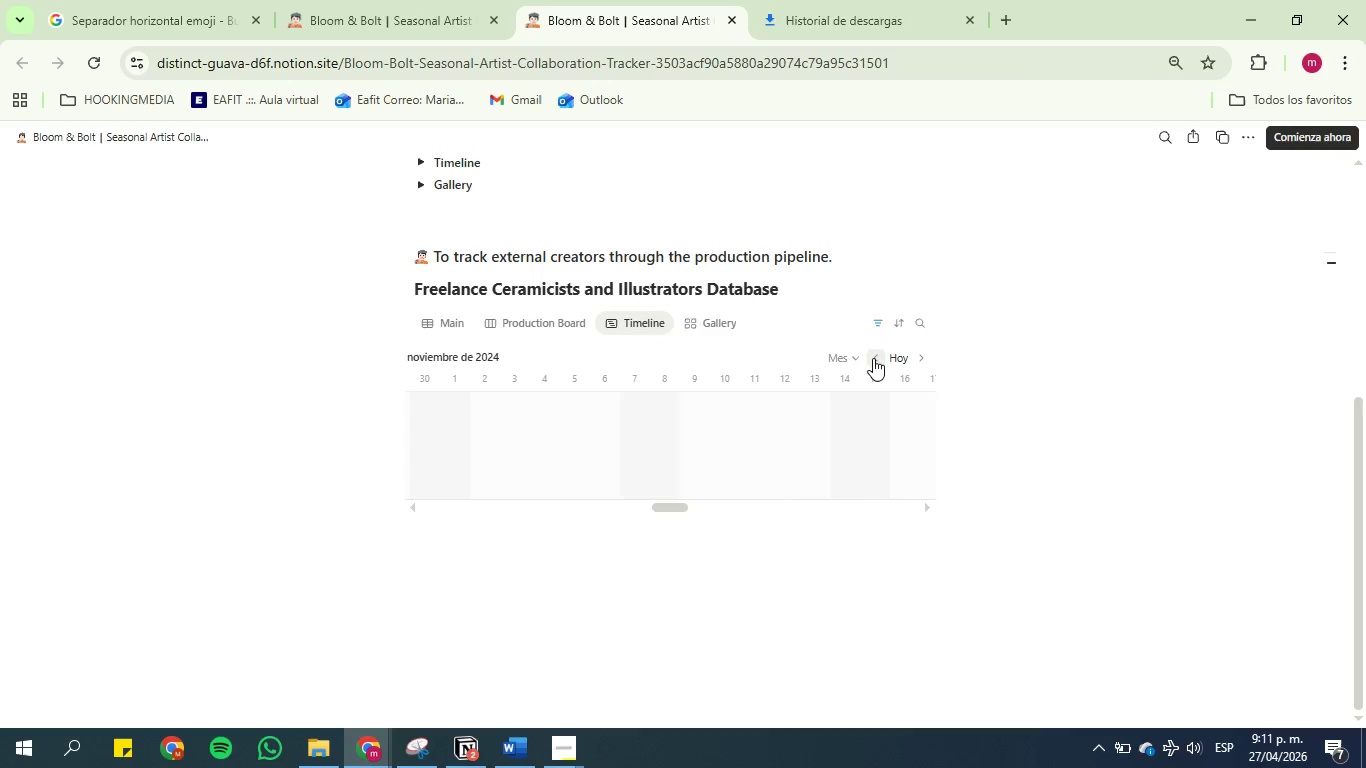 
double_click([873, 358])
 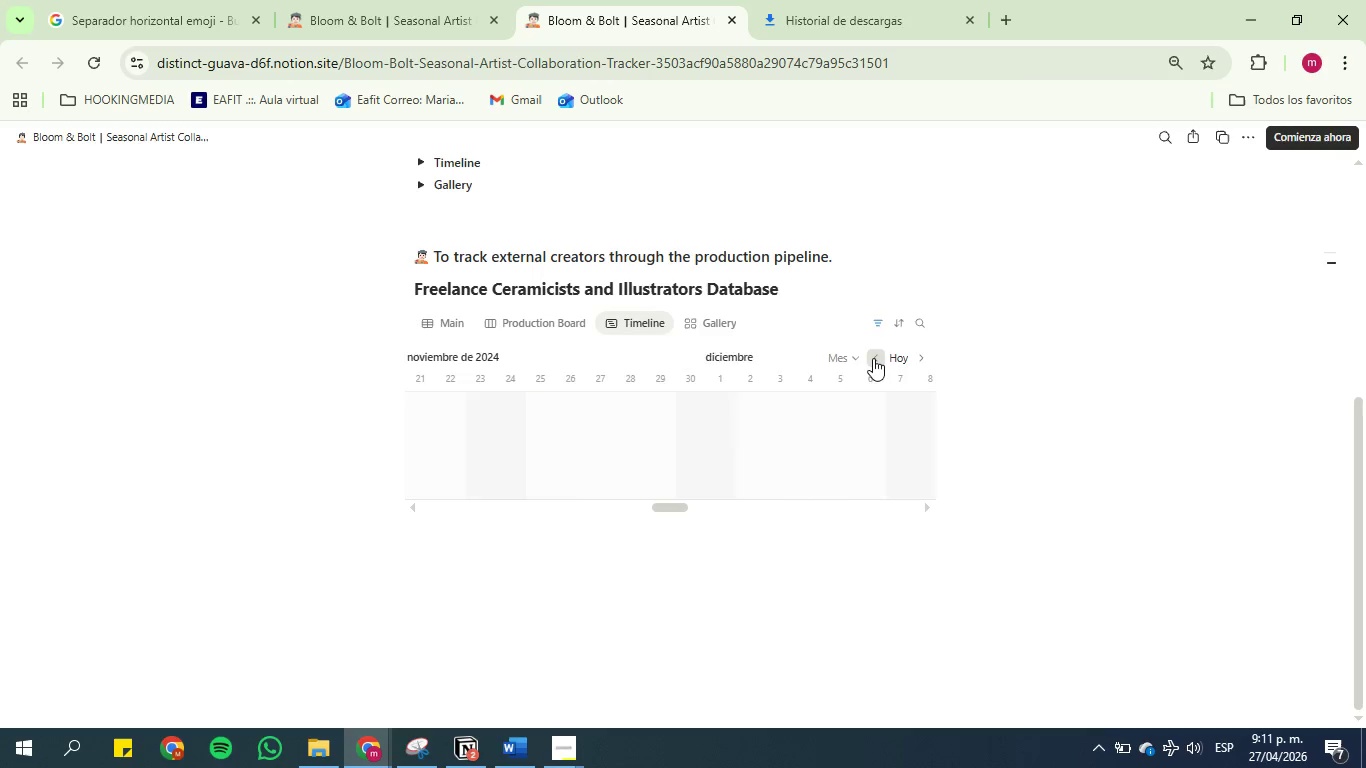 
triple_click([873, 358])
 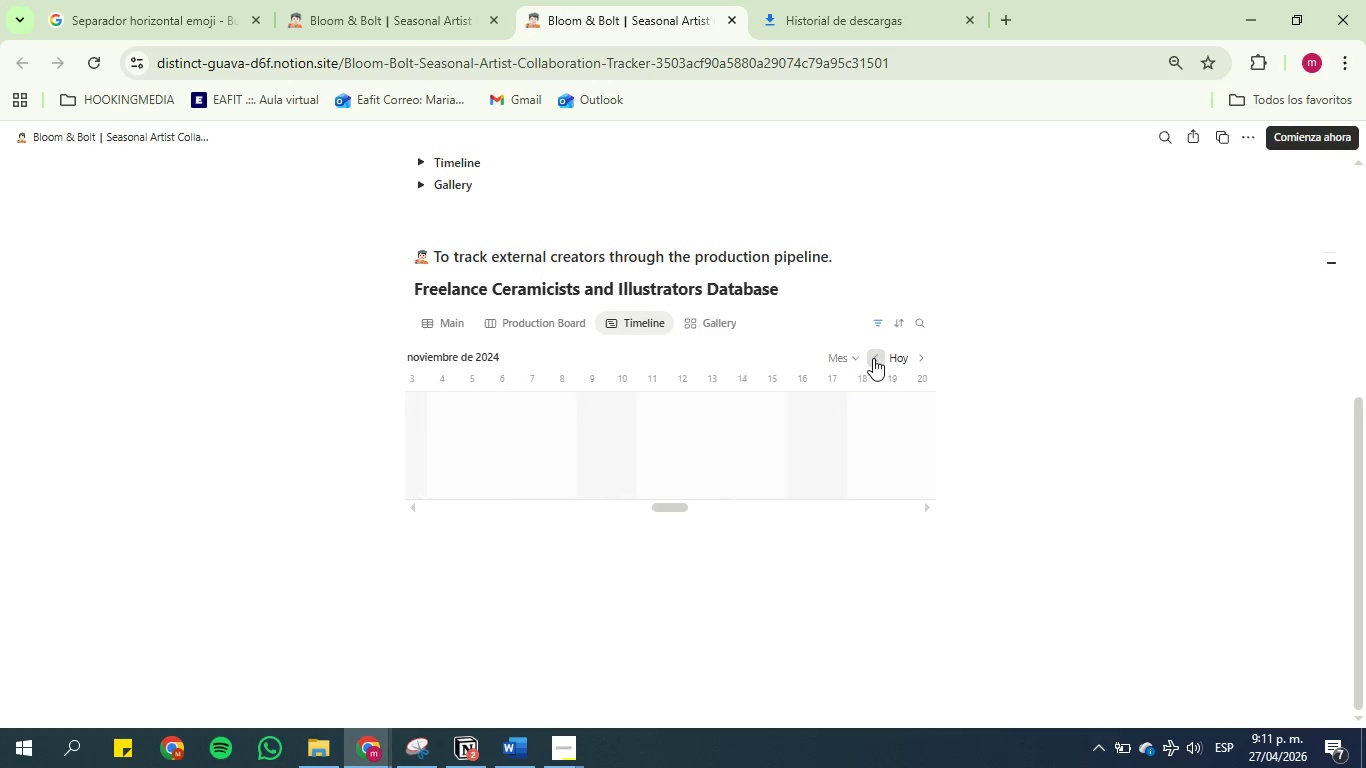 
triple_click([873, 358])
 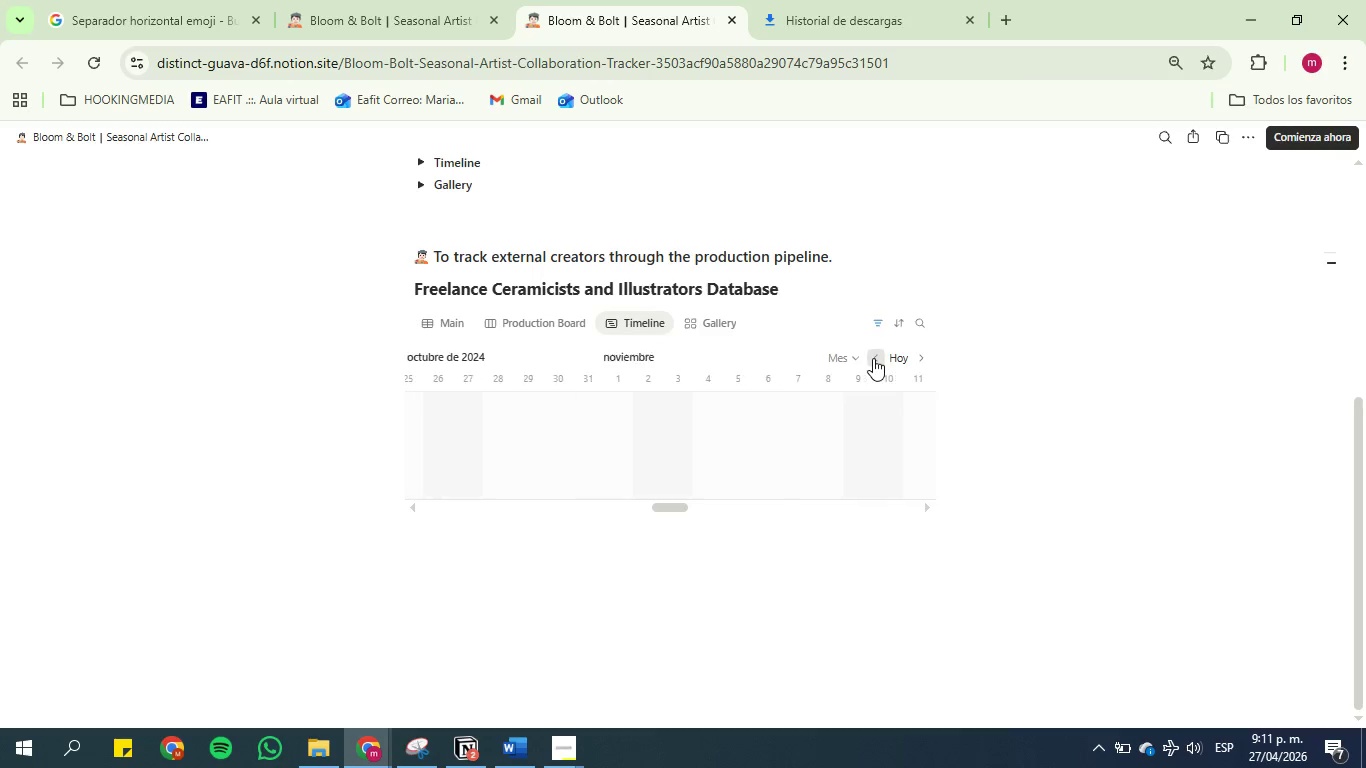 
triple_click([873, 358])
 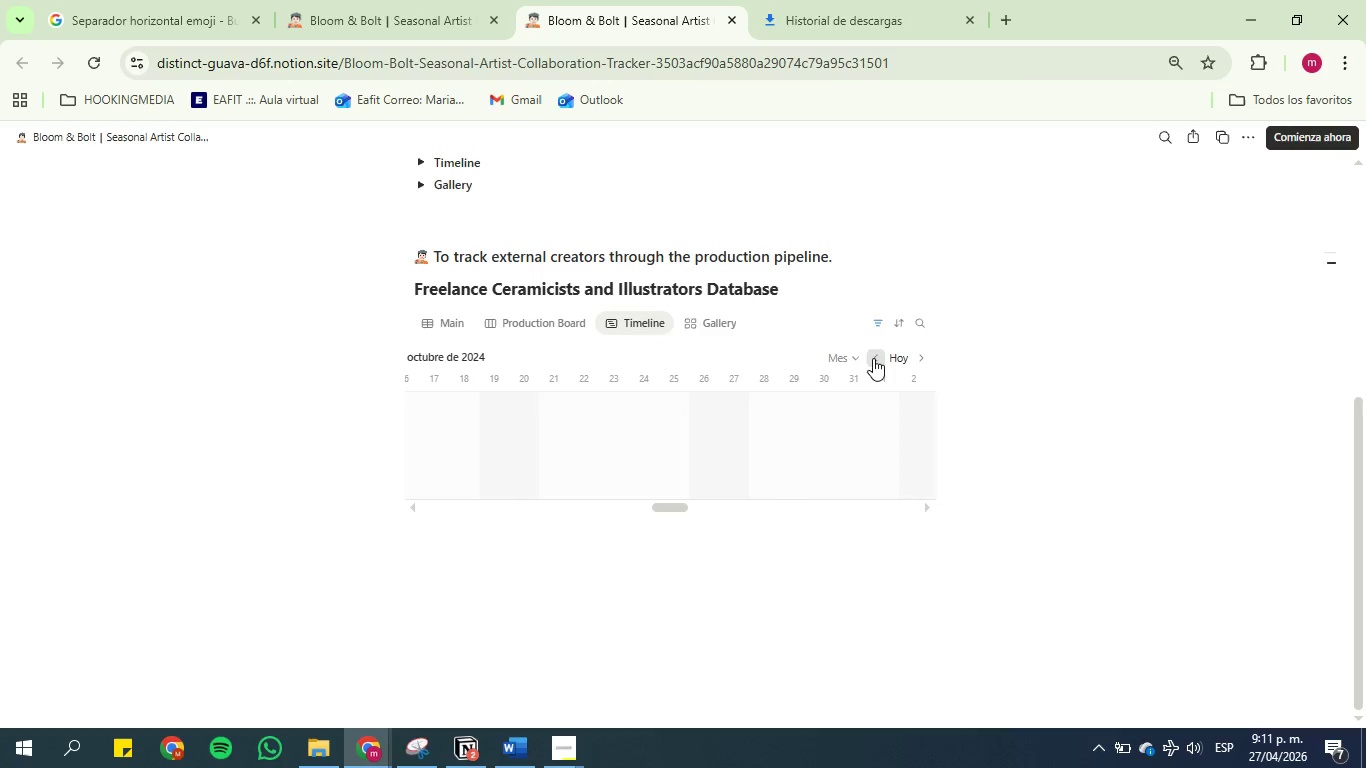 
triple_click([873, 358])
 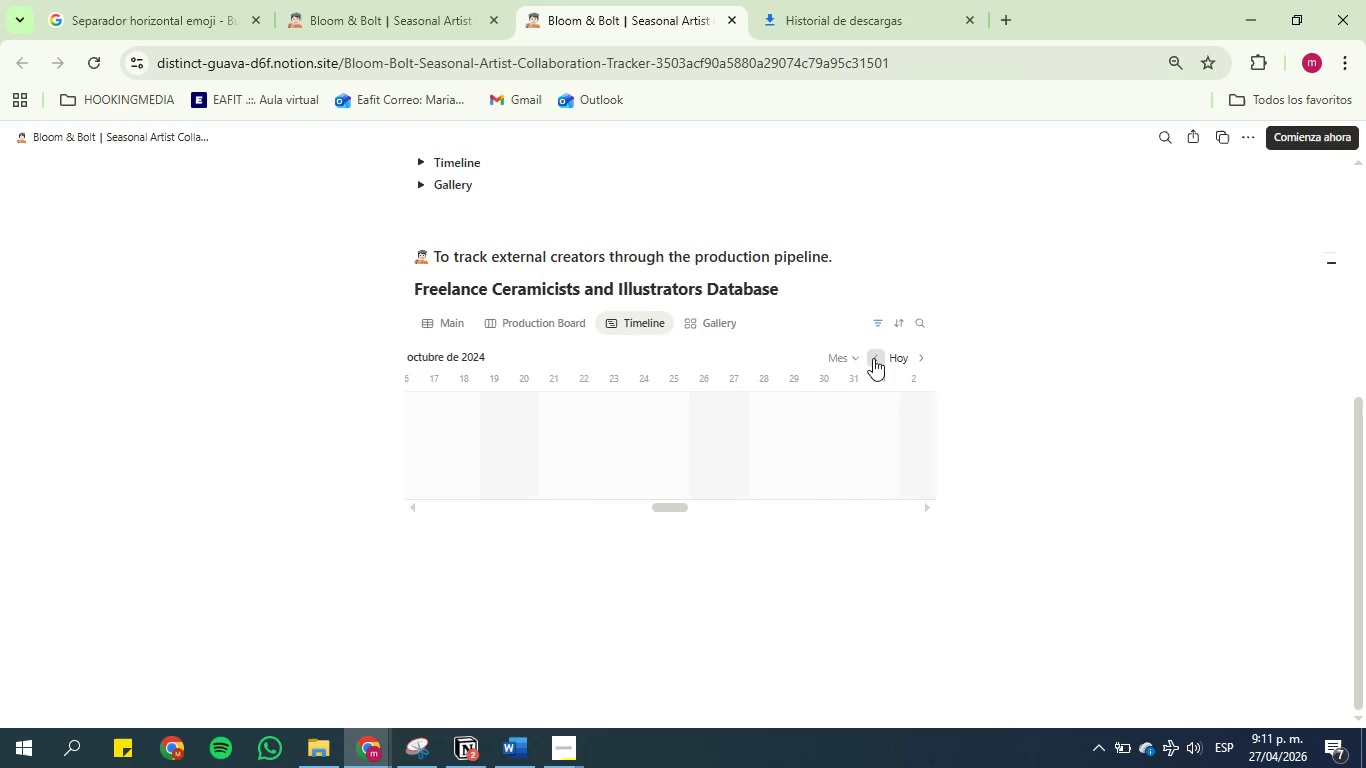 
triple_click([873, 358])
 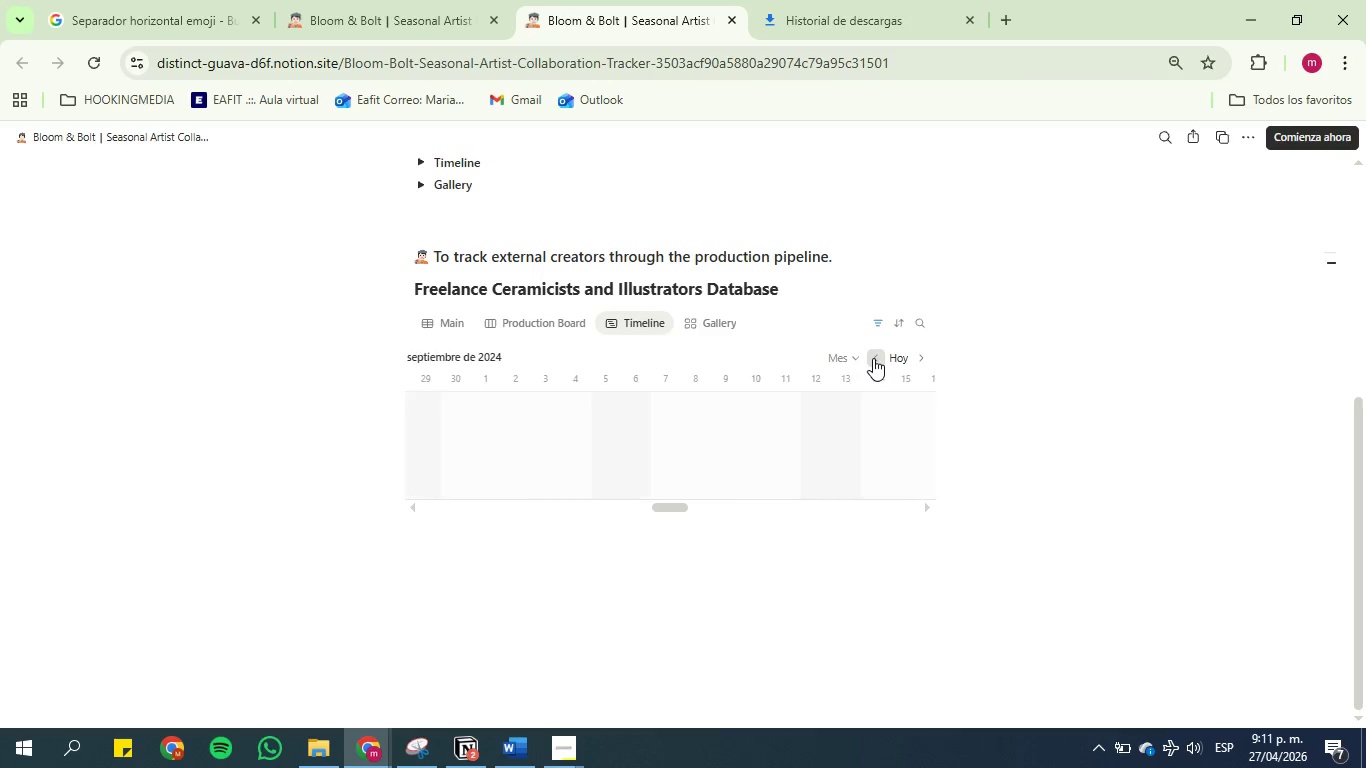 
triple_click([873, 358])
 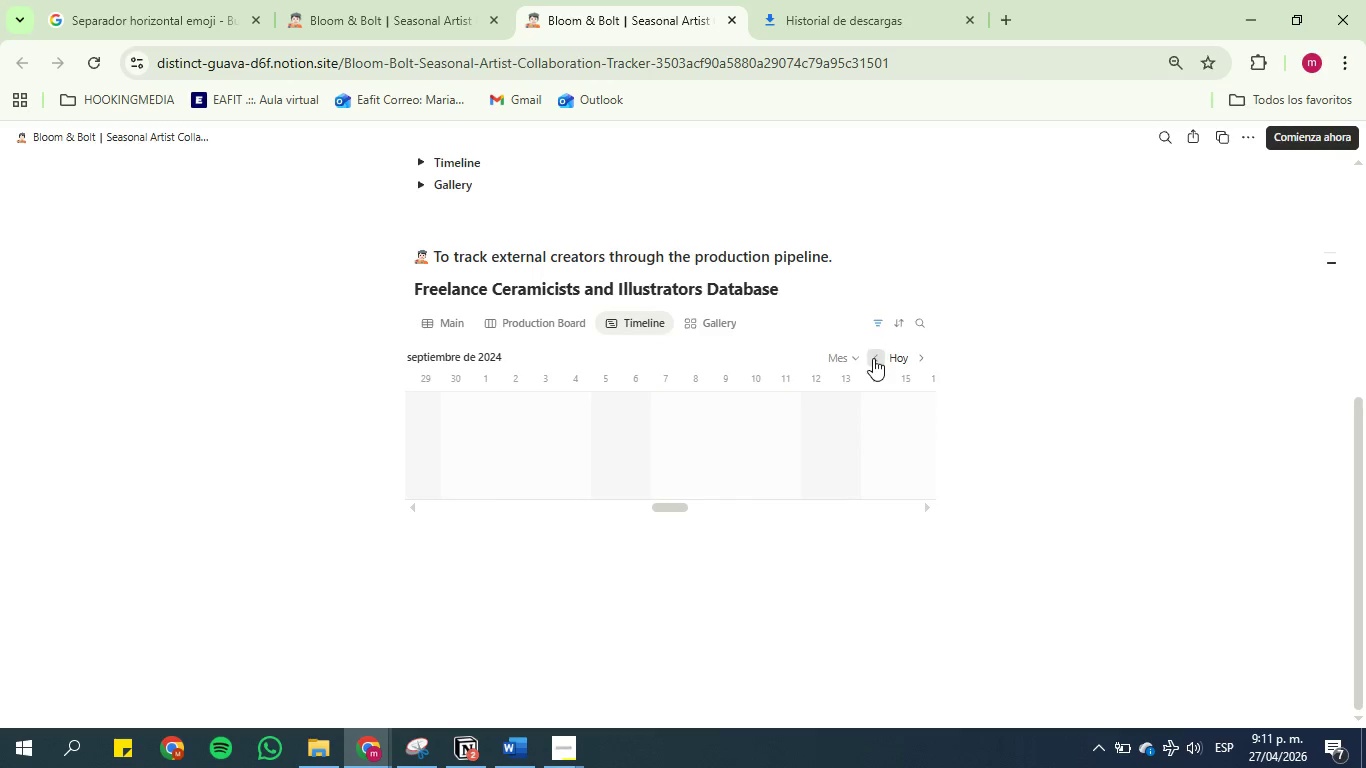 
triple_click([873, 358])
 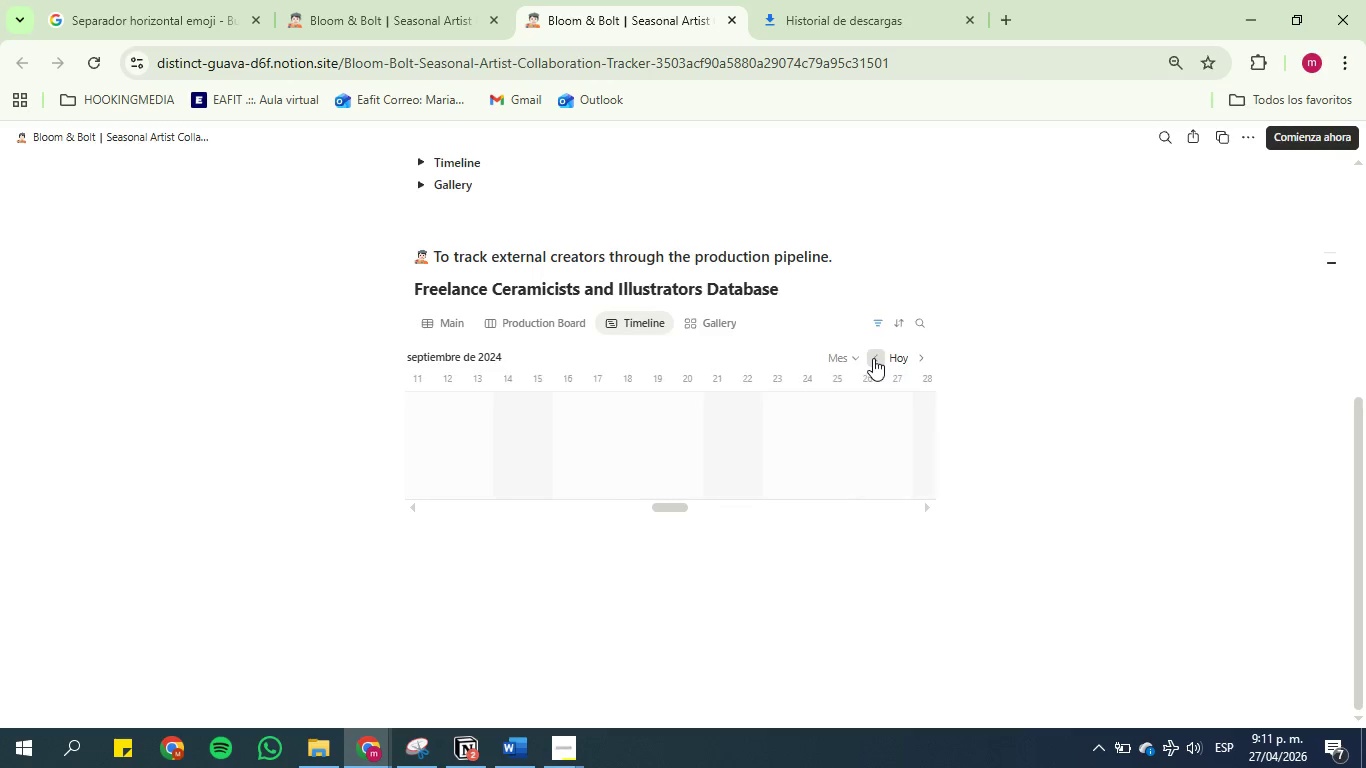 
triple_click([873, 358])
 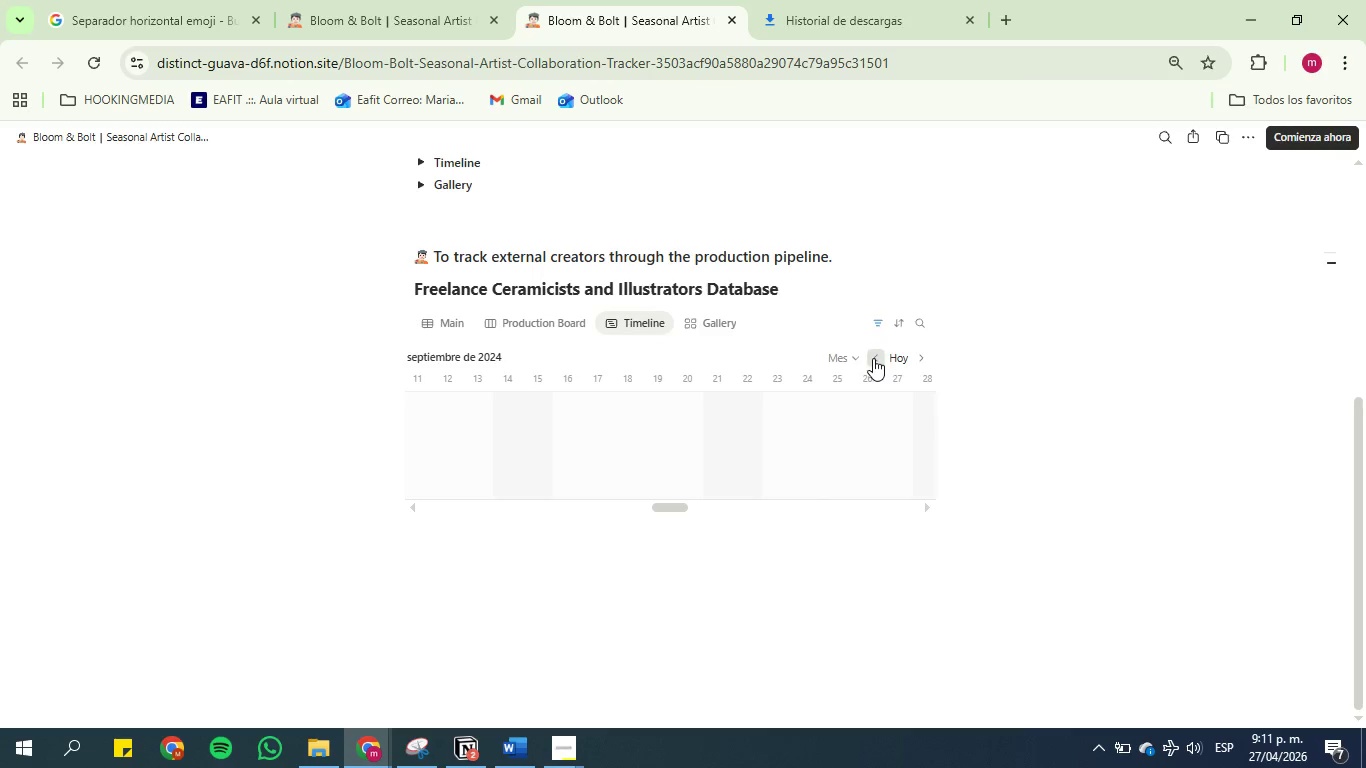 
triple_click([873, 358])
 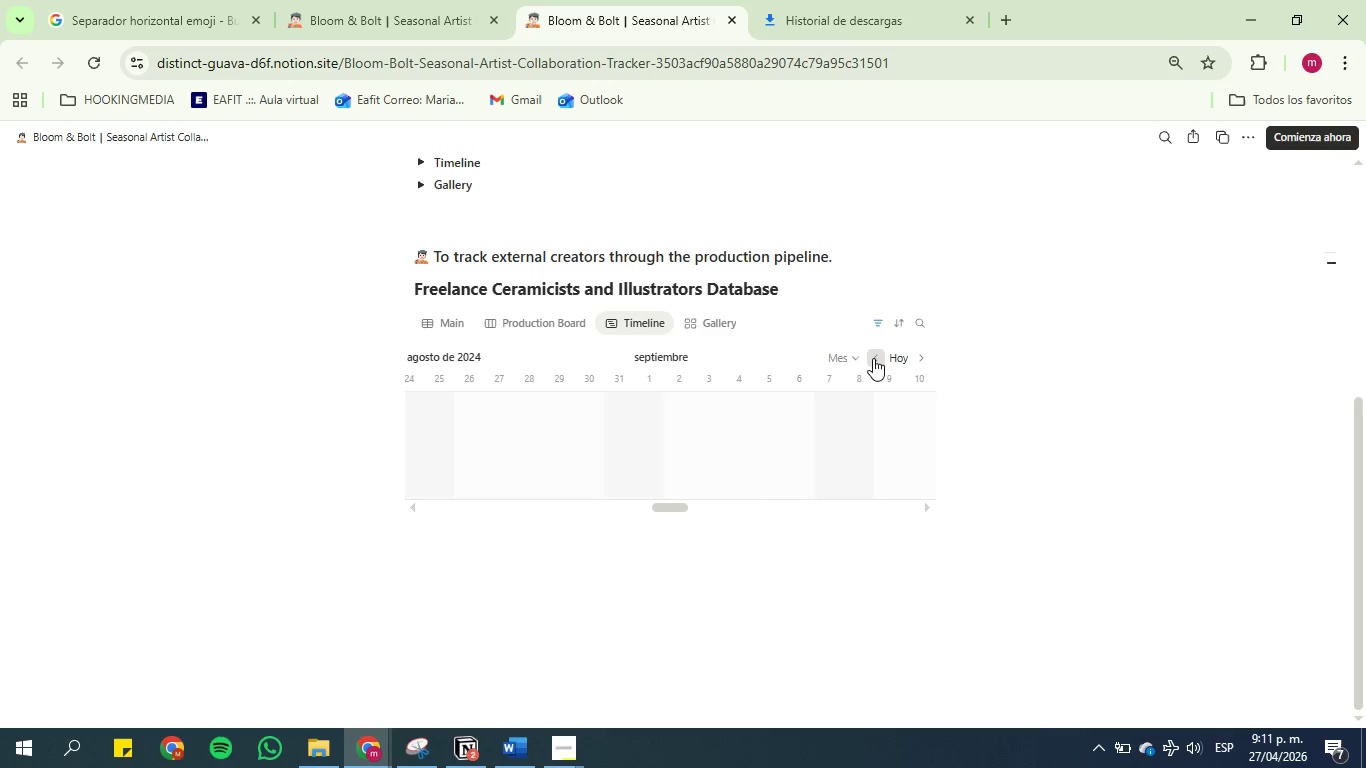 
triple_click([873, 358])
 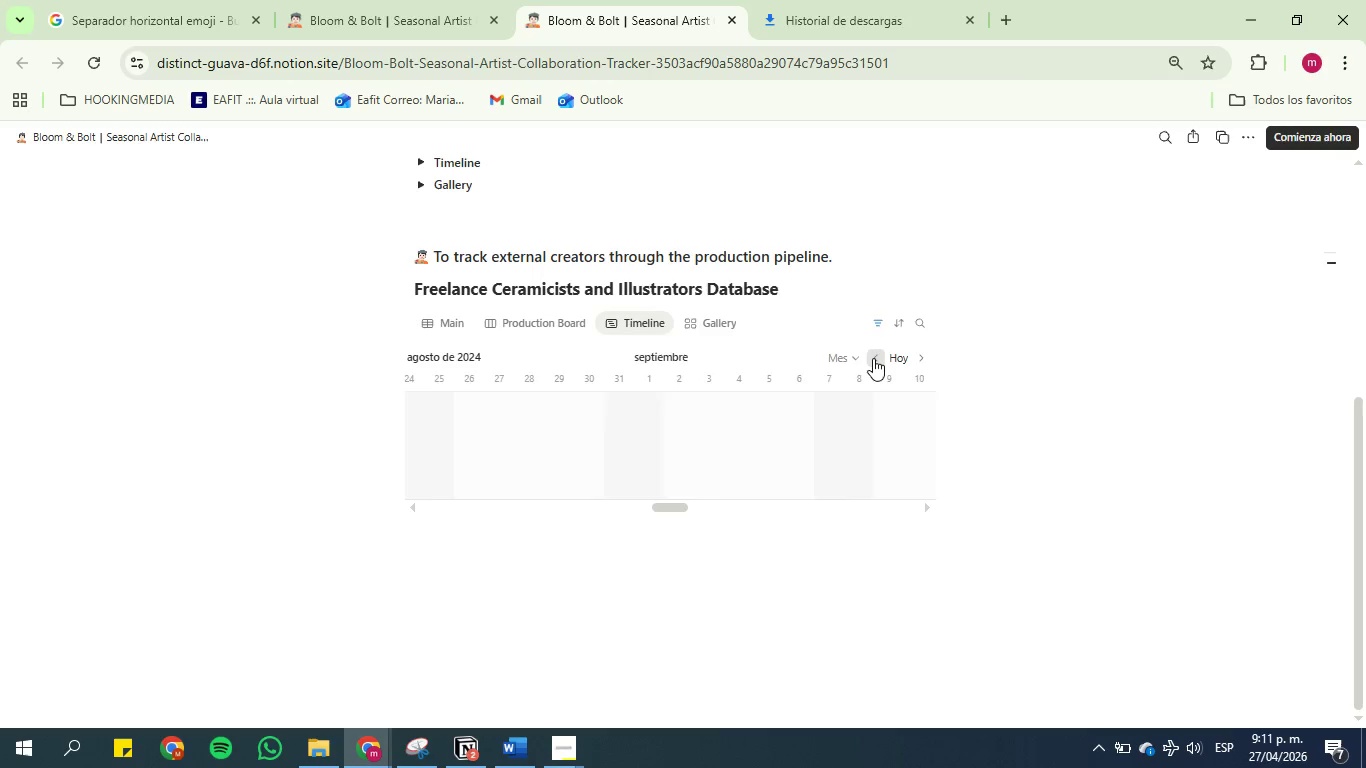 
triple_click([873, 358])
 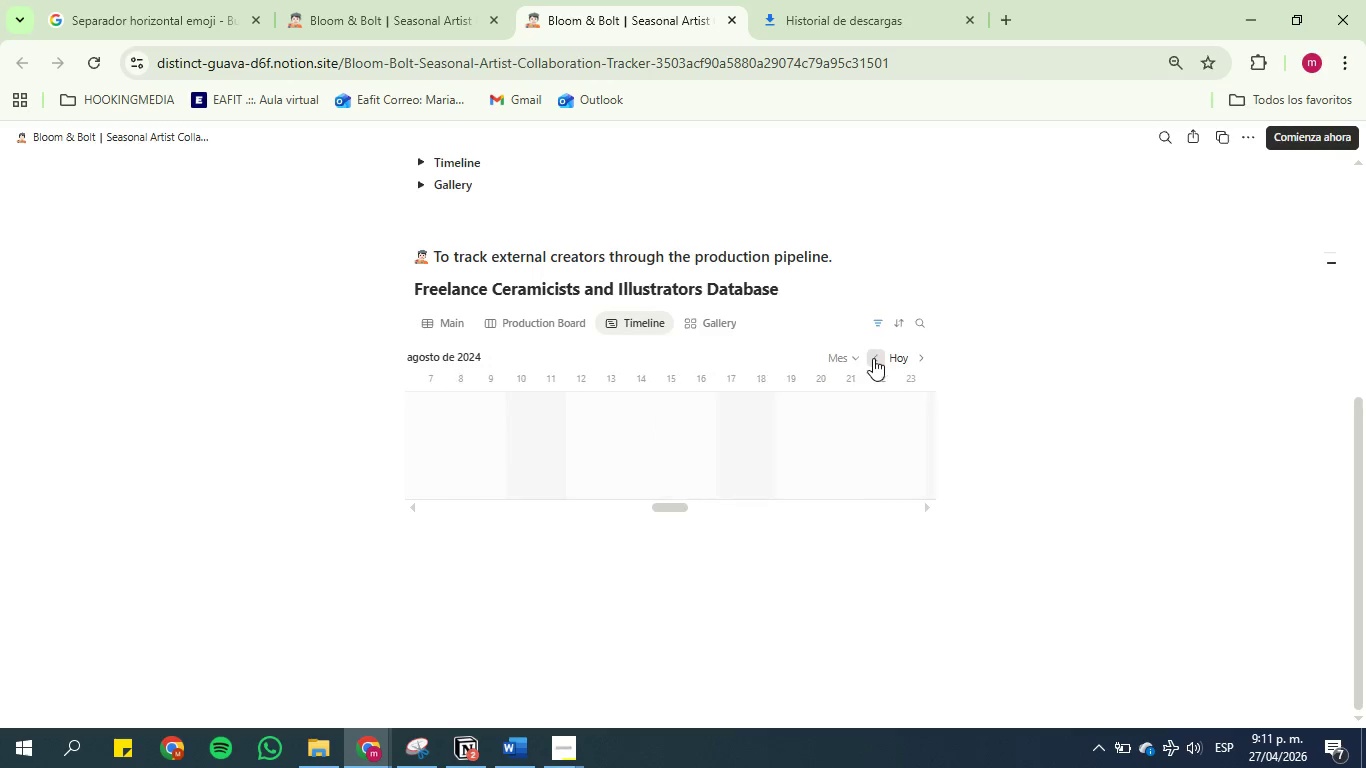 
triple_click([873, 358])
 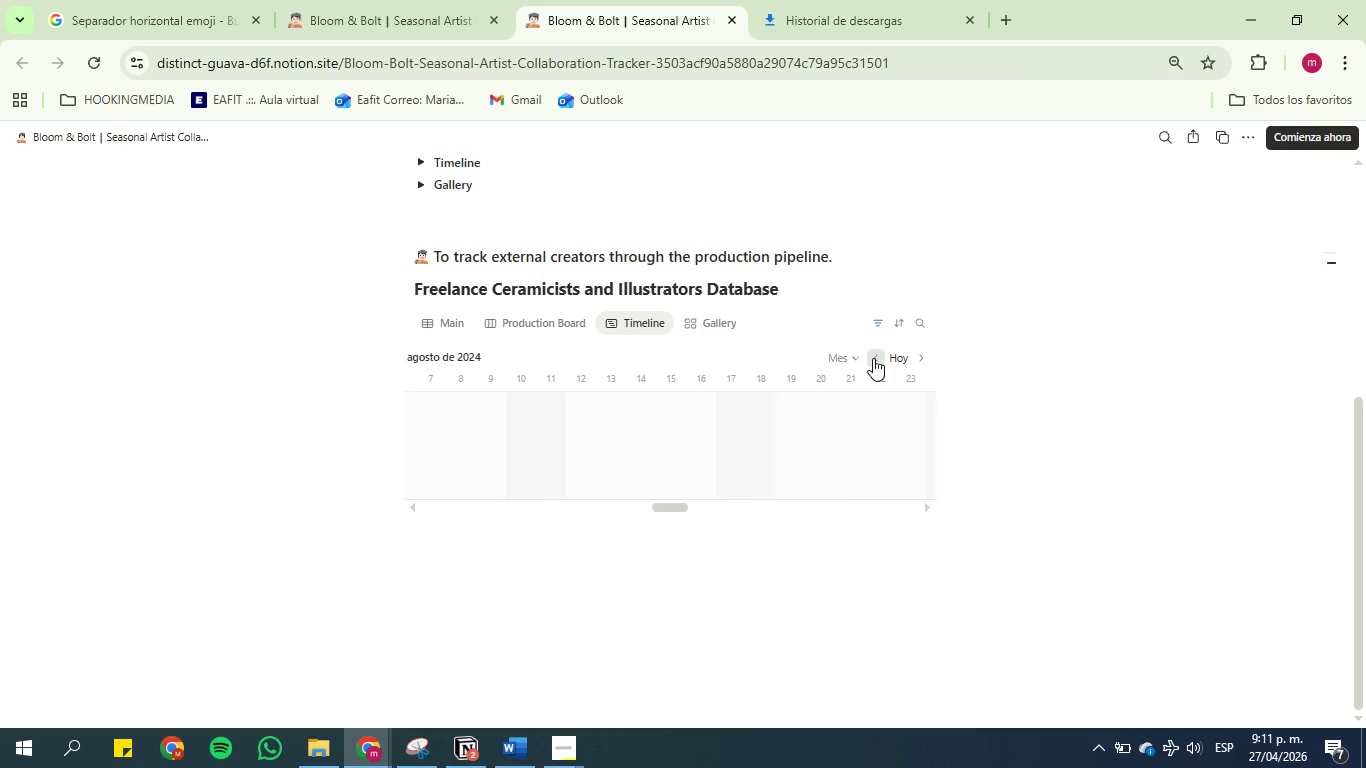 
triple_click([873, 358])
 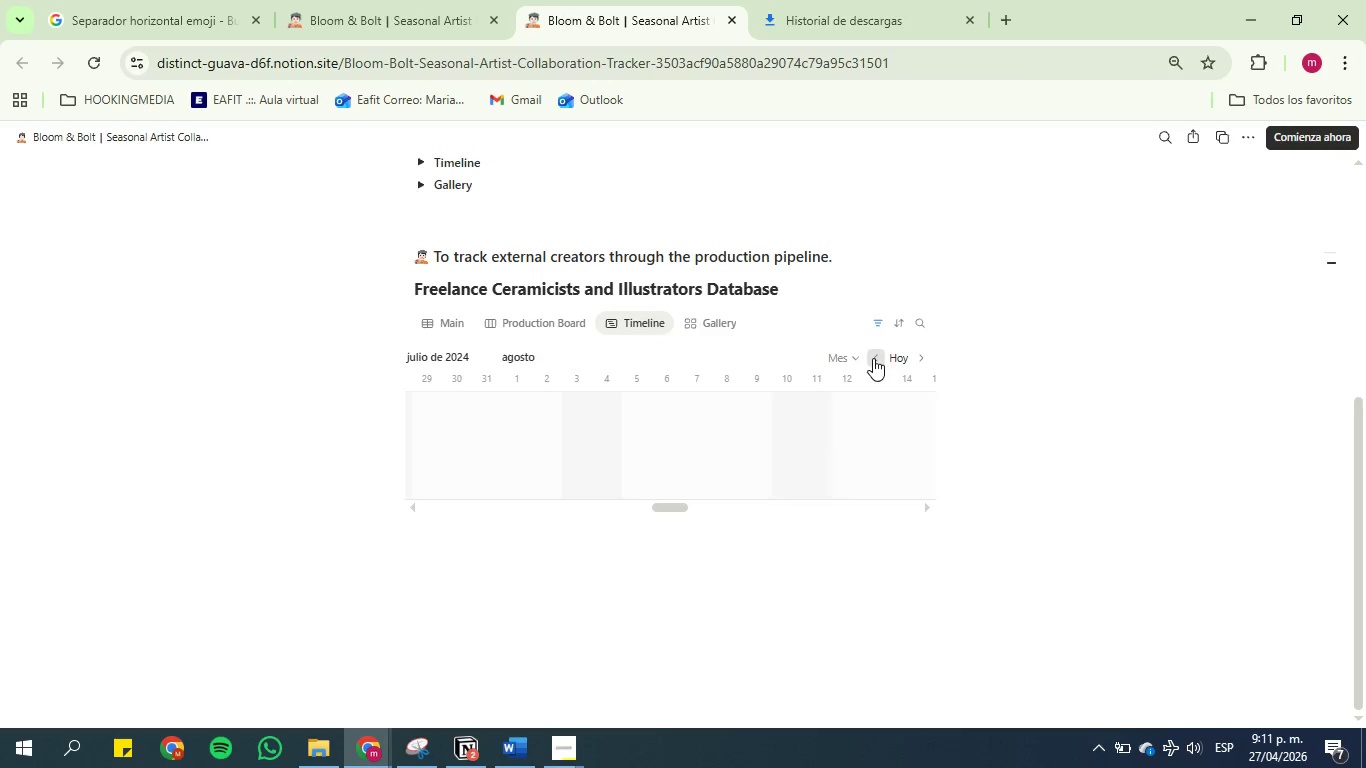 
triple_click([873, 358])
 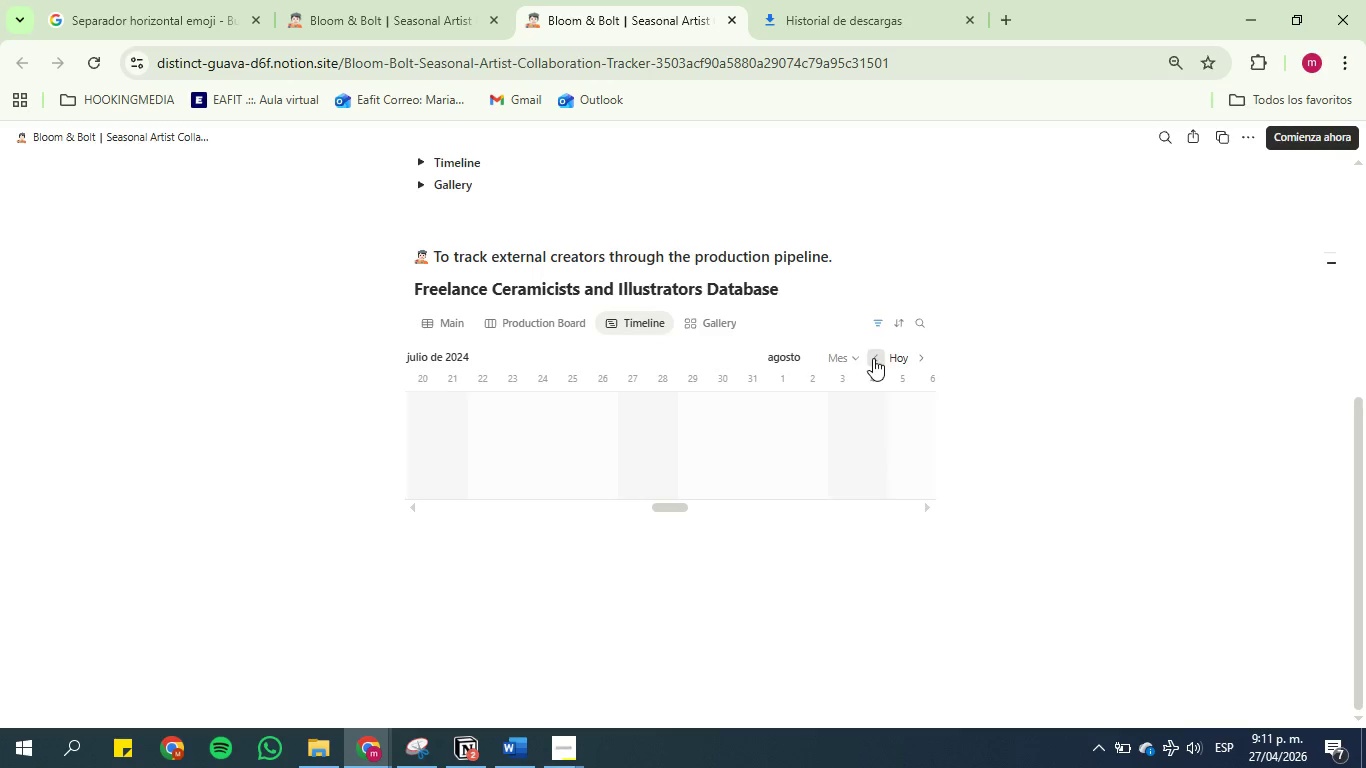 
triple_click([873, 358])
 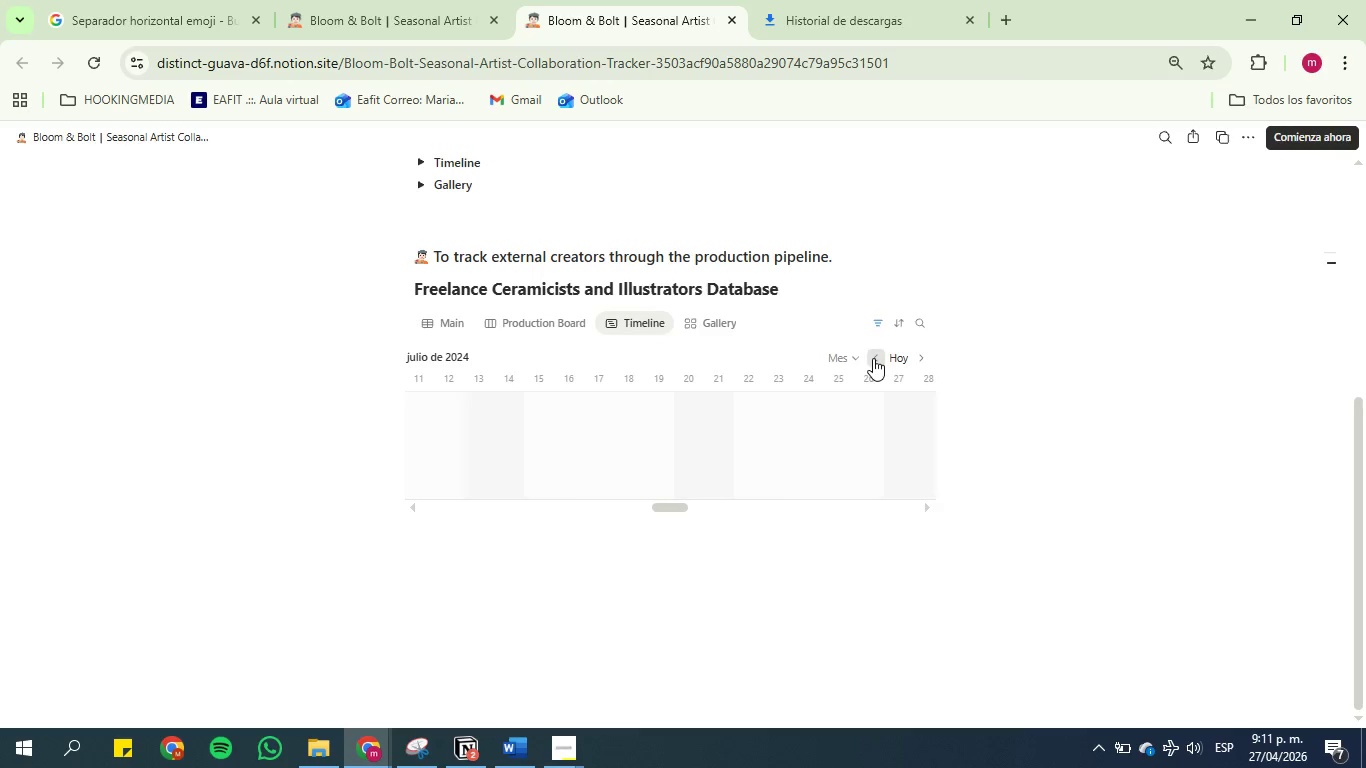 
triple_click([873, 358])
 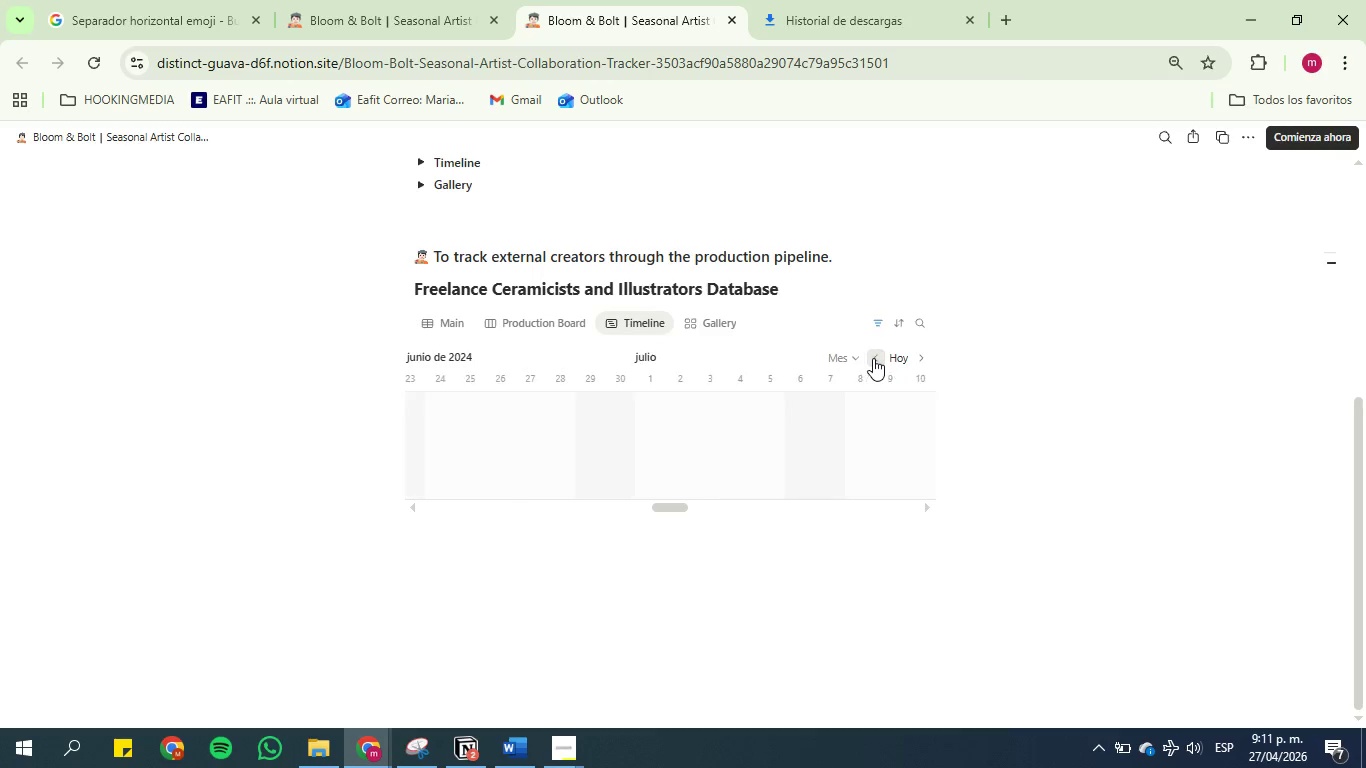 
triple_click([873, 358])
 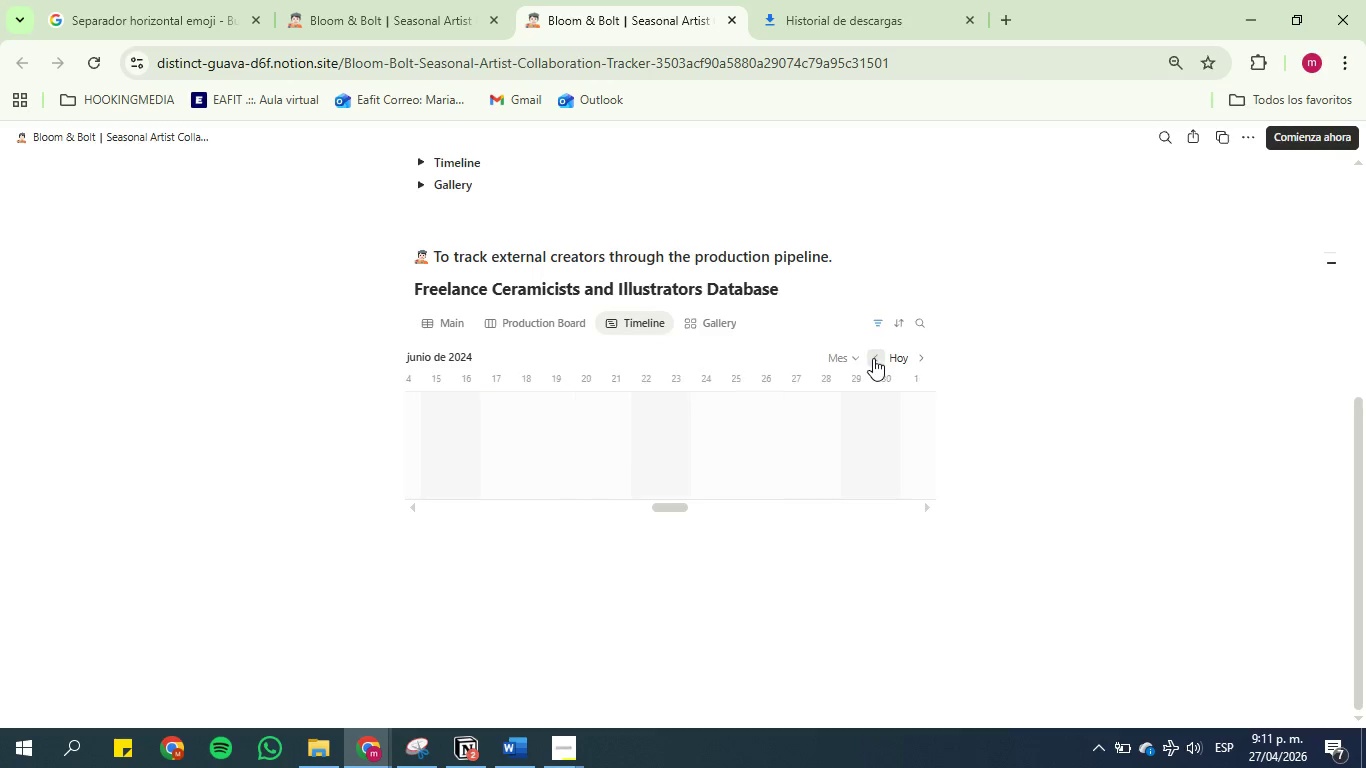 
triple_click([873, 358])
 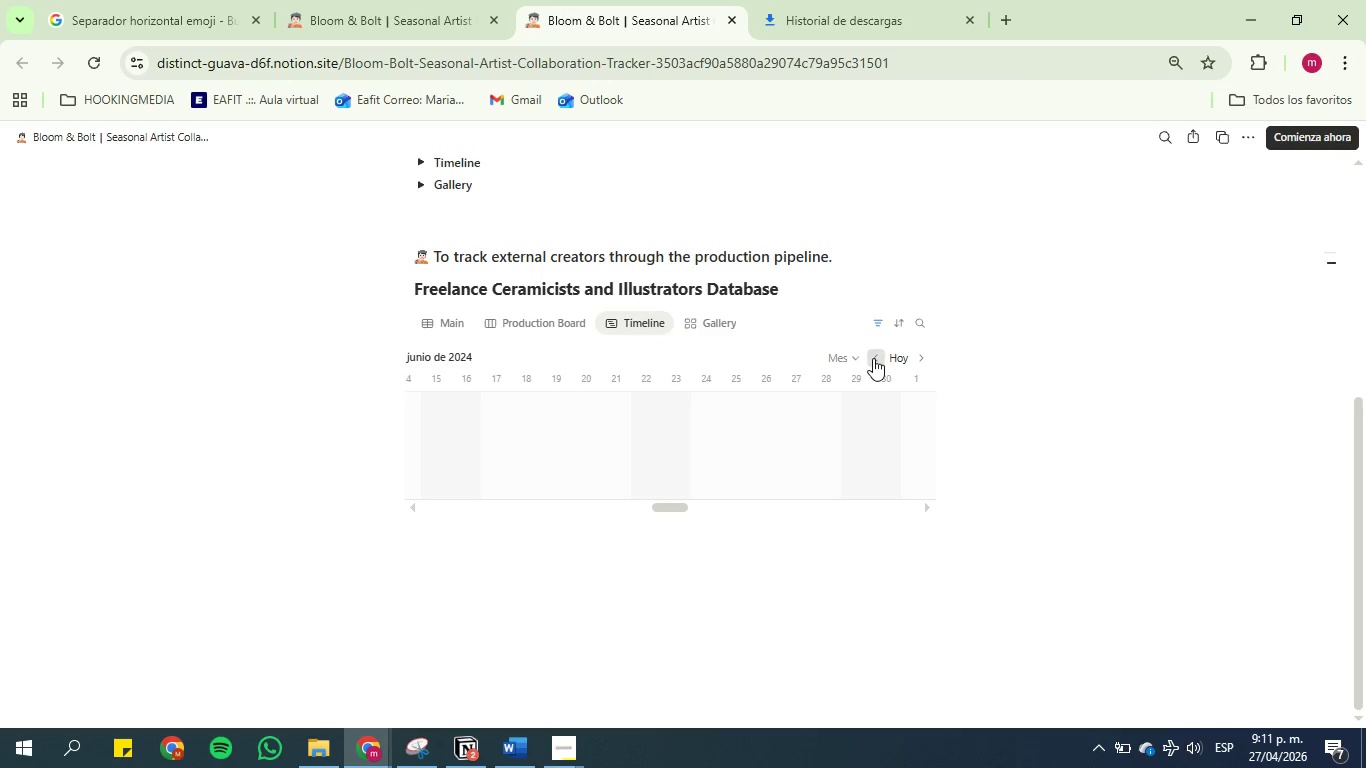 
triple_click([873, 358])
 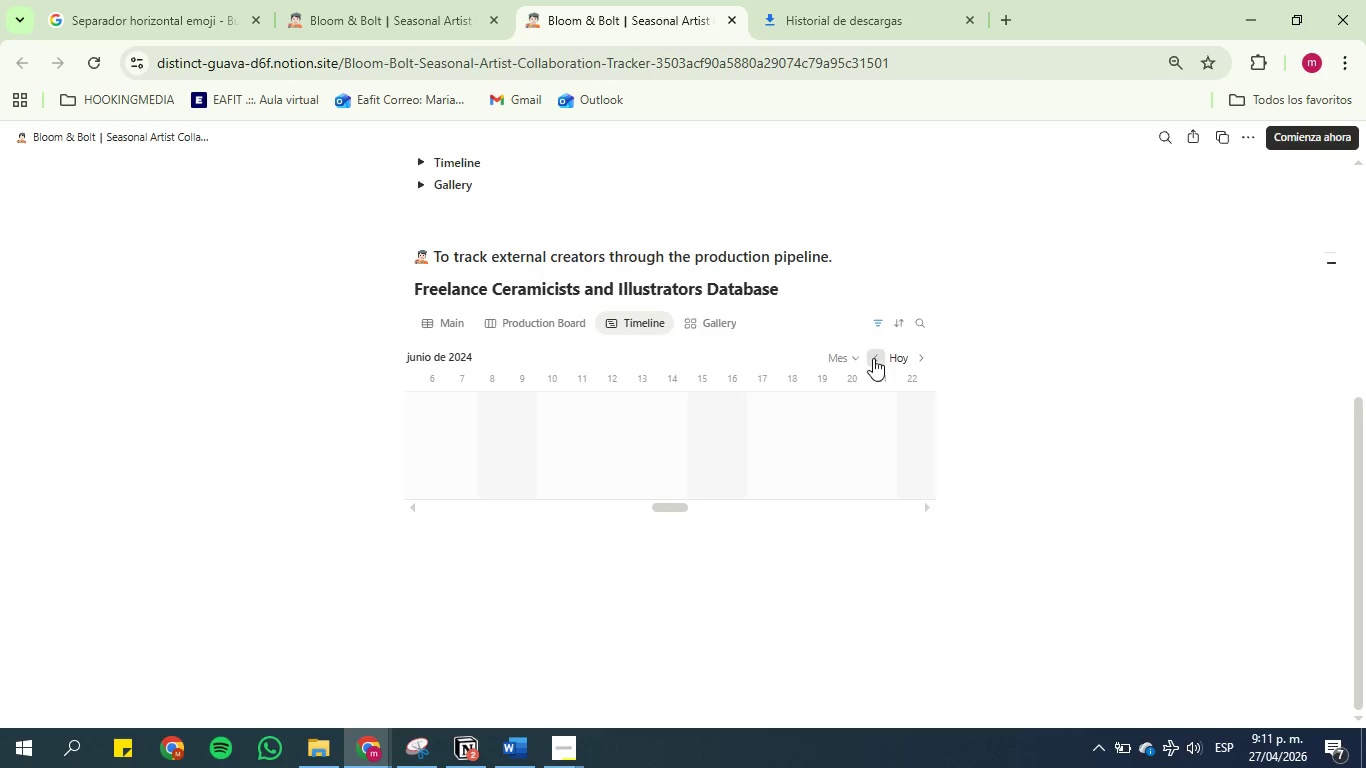 
triple_click([873, 358])
 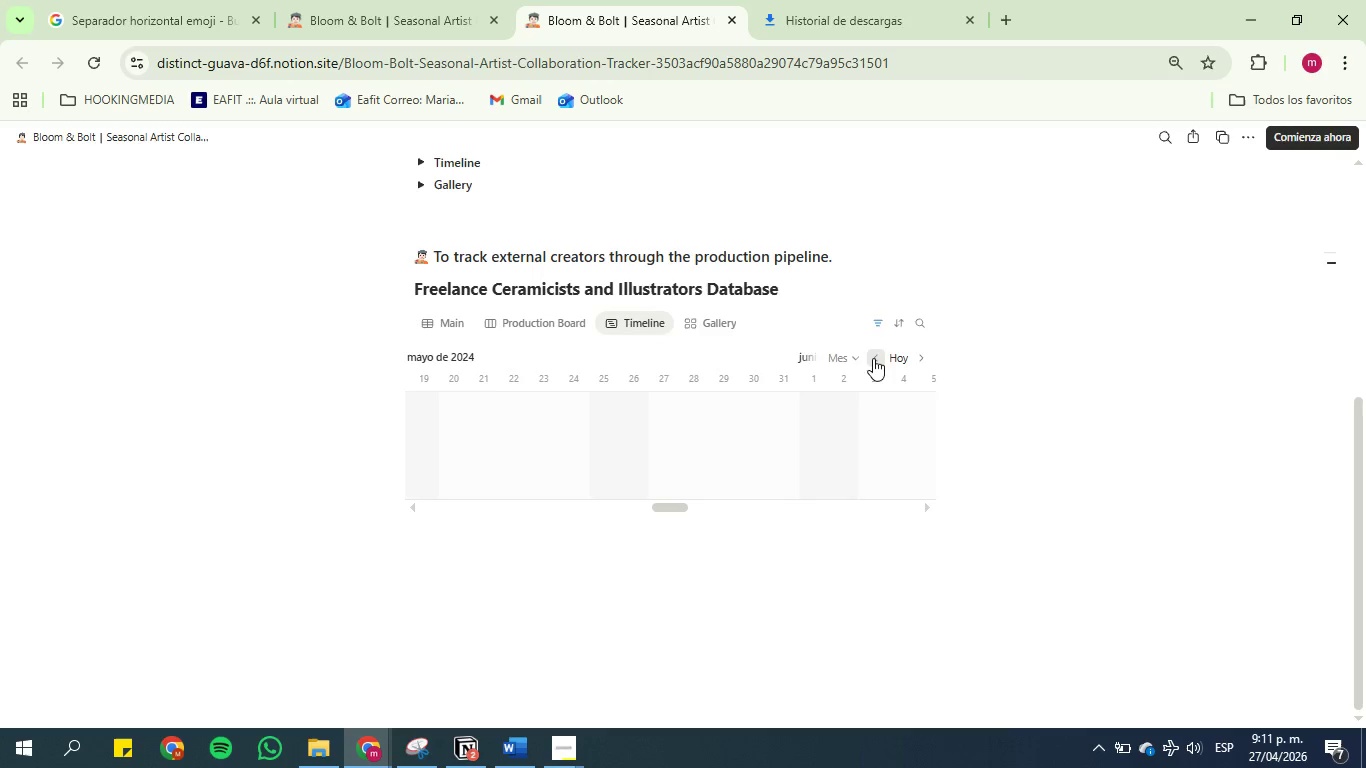 
triple_click([873, 358])
 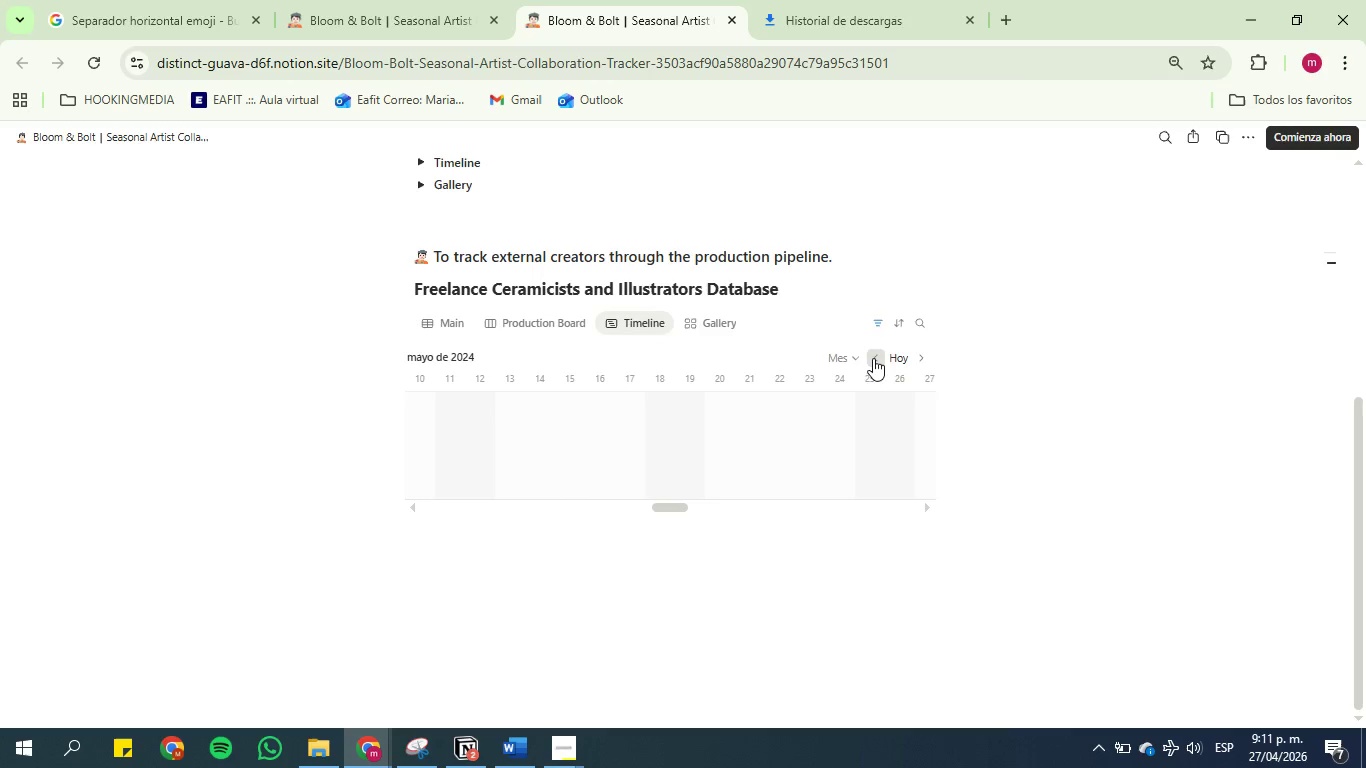 
triple_click([873, 358])
 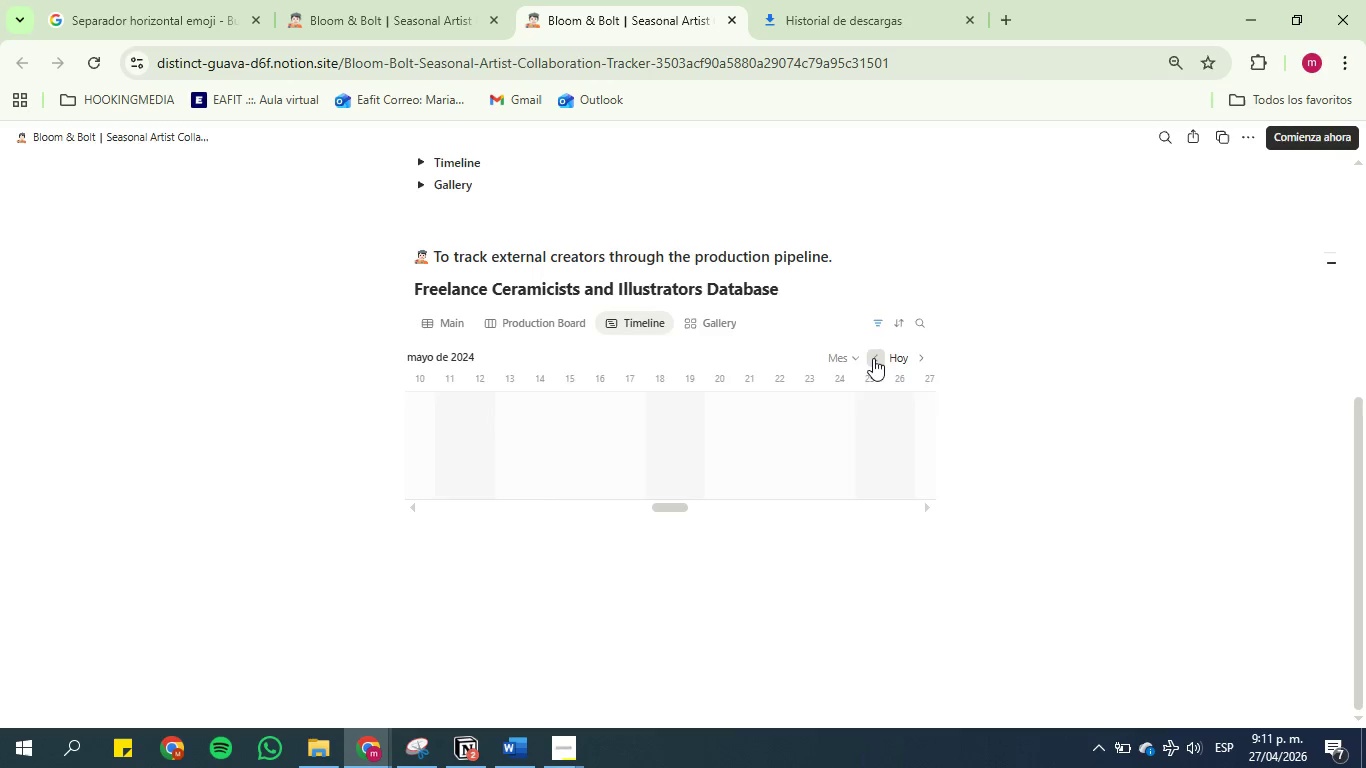 
triple_click([873, 358])
 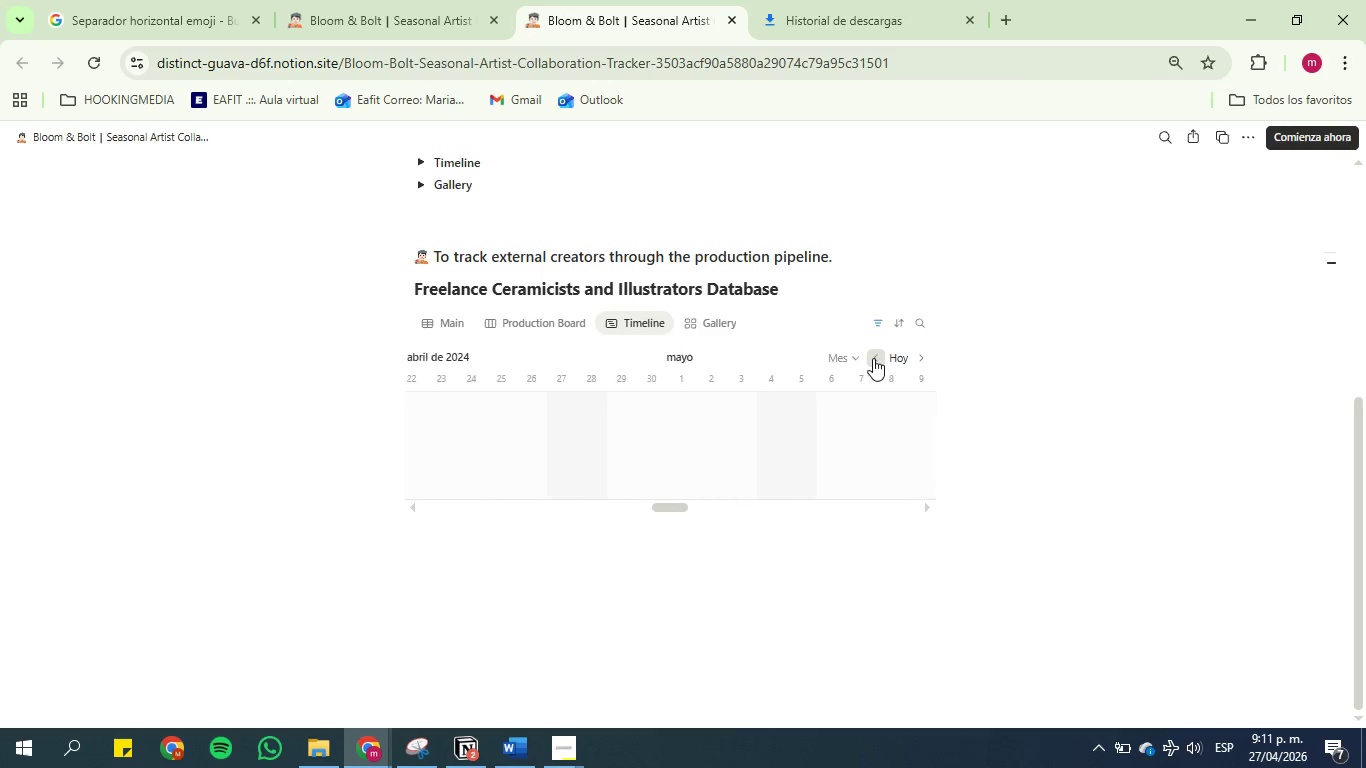 
triple_click([873, 358])
 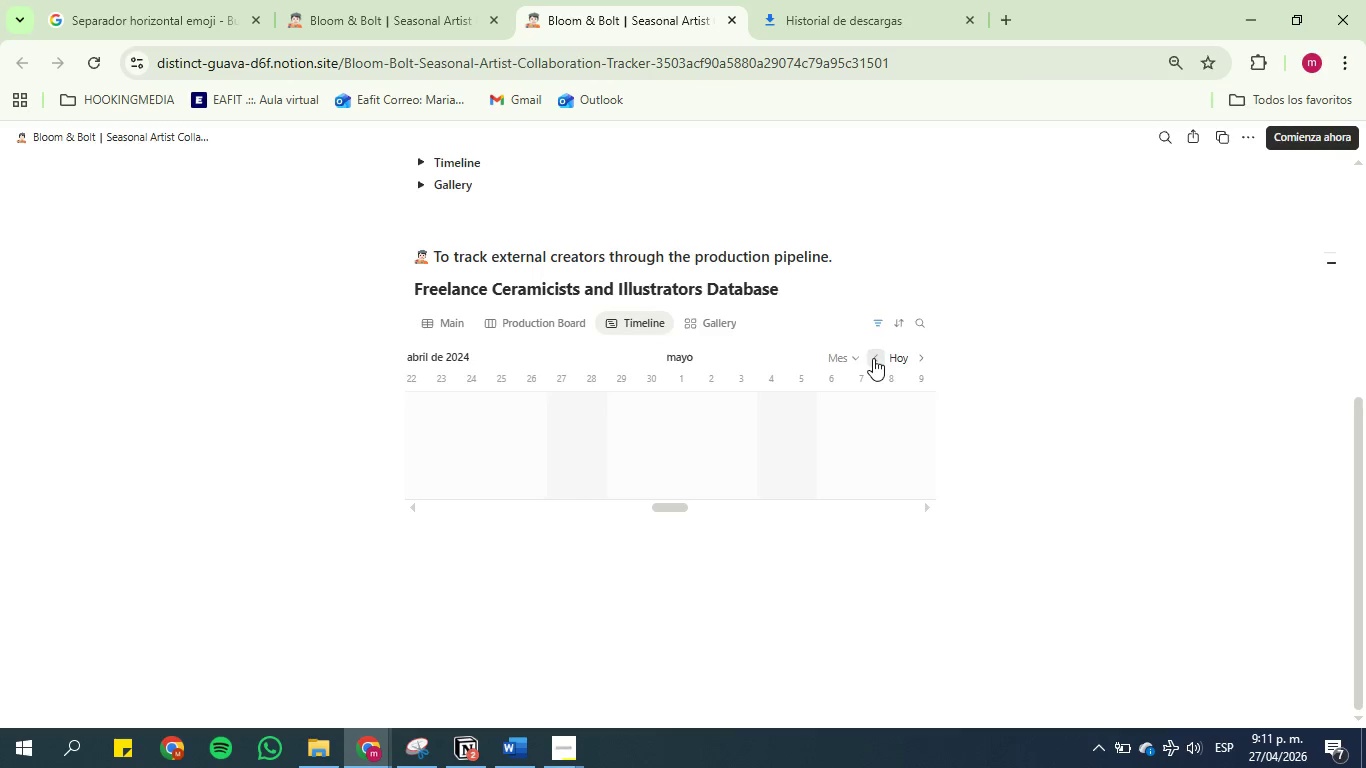 
triple_click([873, 358])
 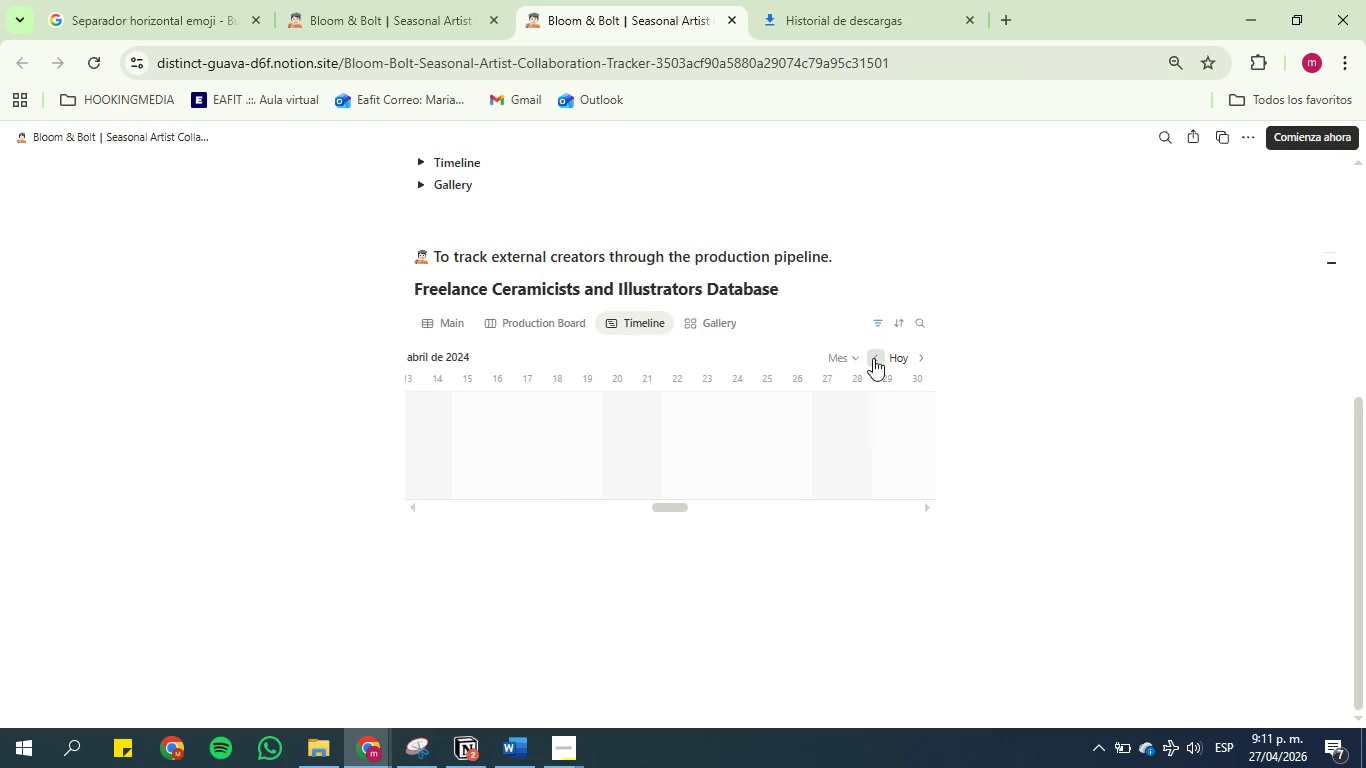 
triple_click([873, 358])
 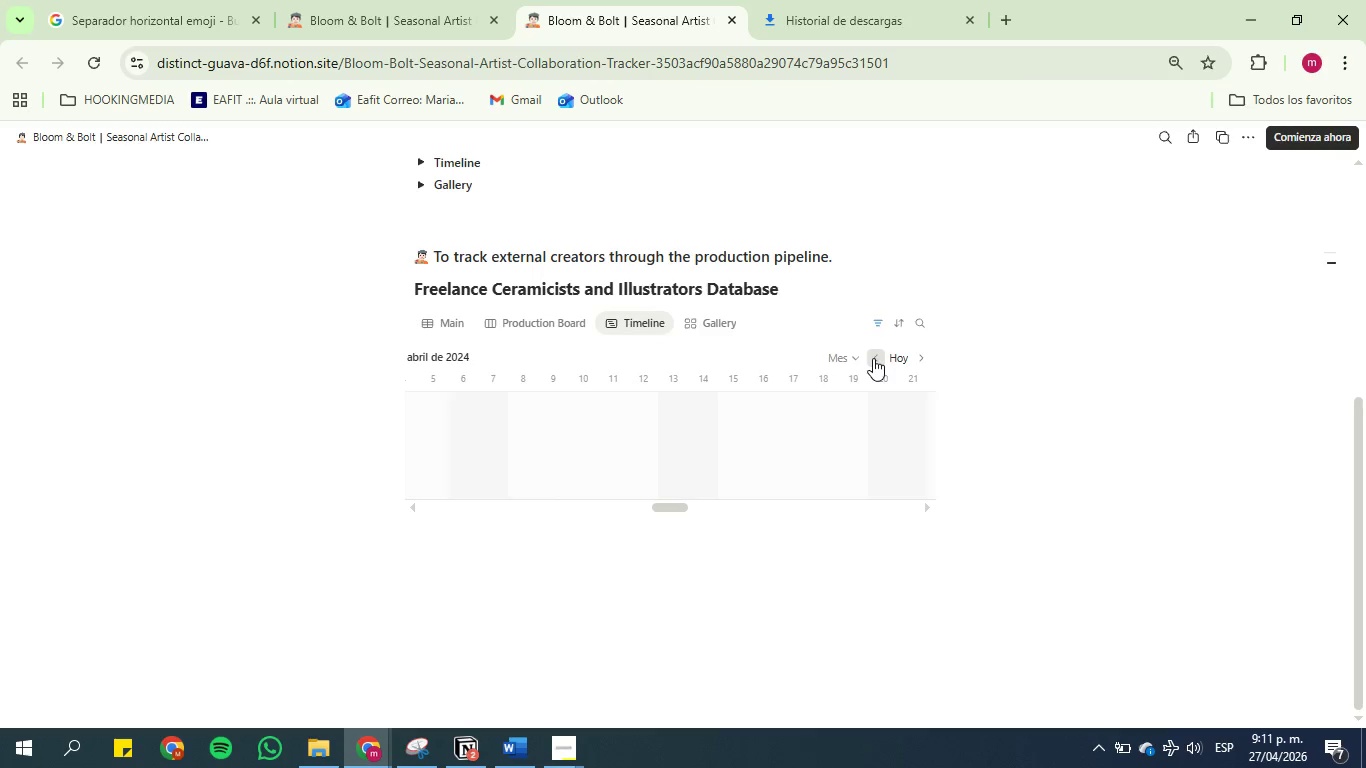 
triple_click([873, 358])
 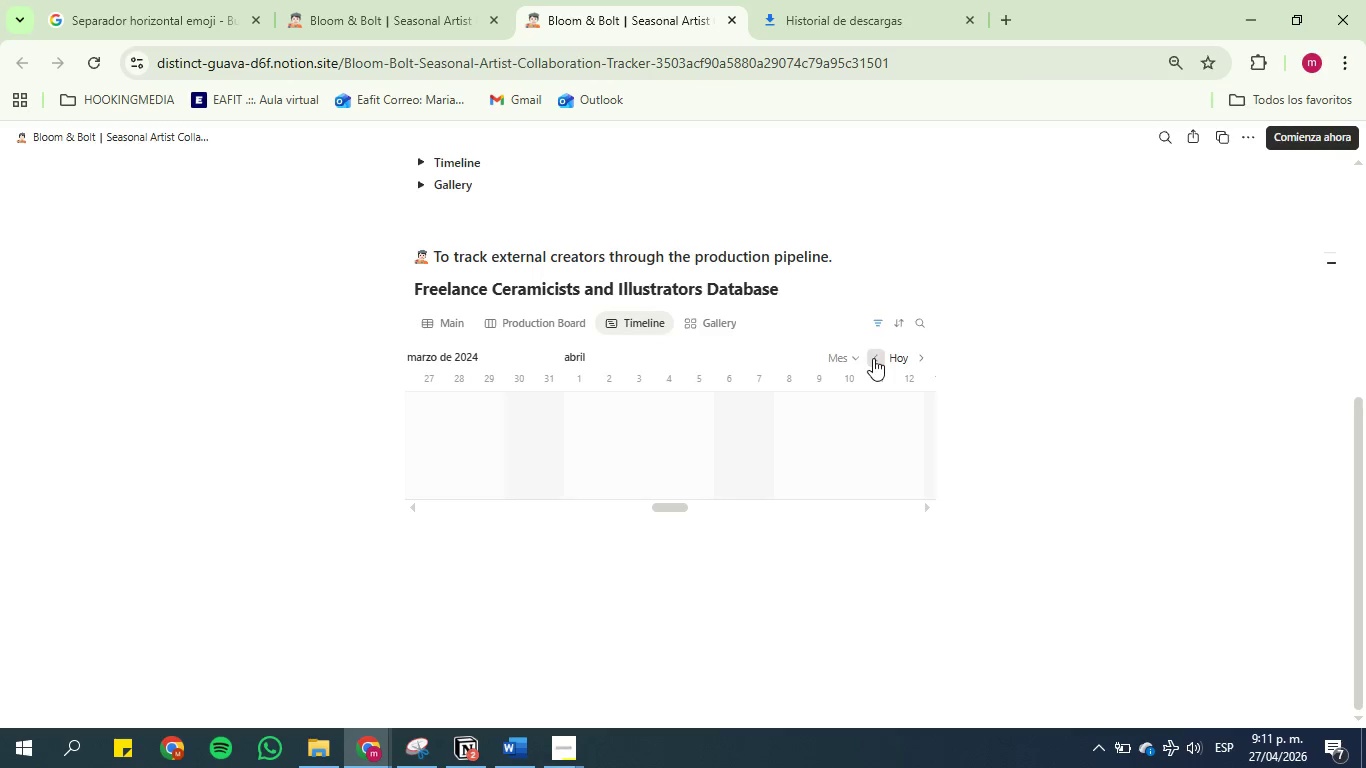 
triple_click([873, 358])
 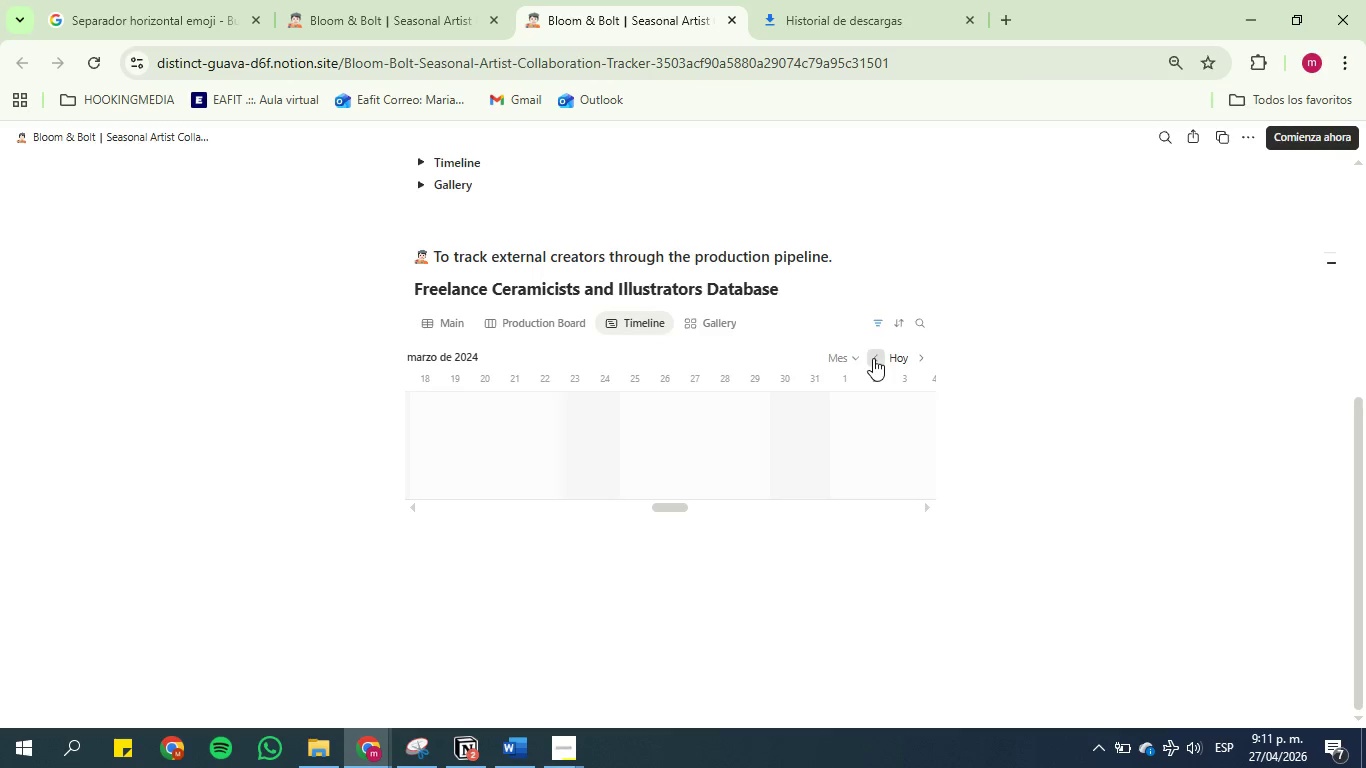 
triple_click([873, 358])
 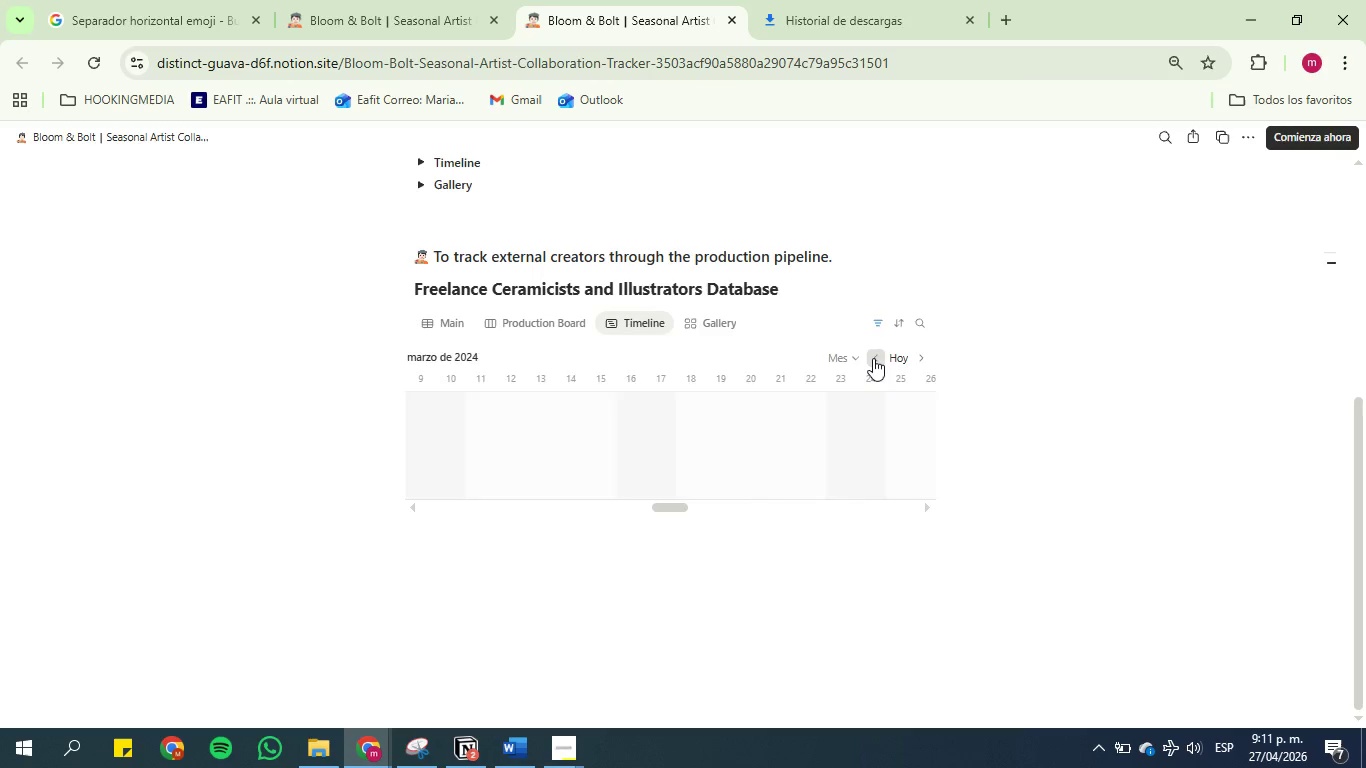 
triple_click([873, 358])
 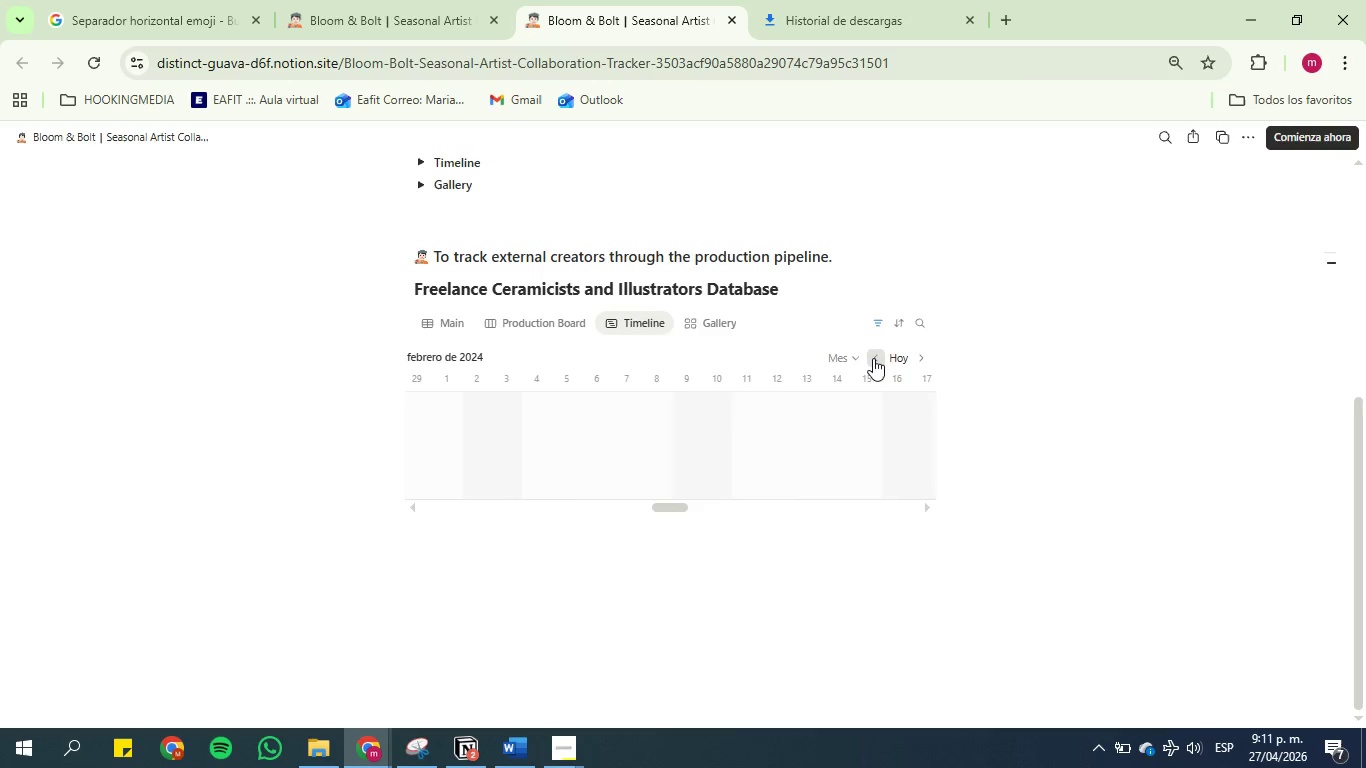 
triple_click([873, 358])
 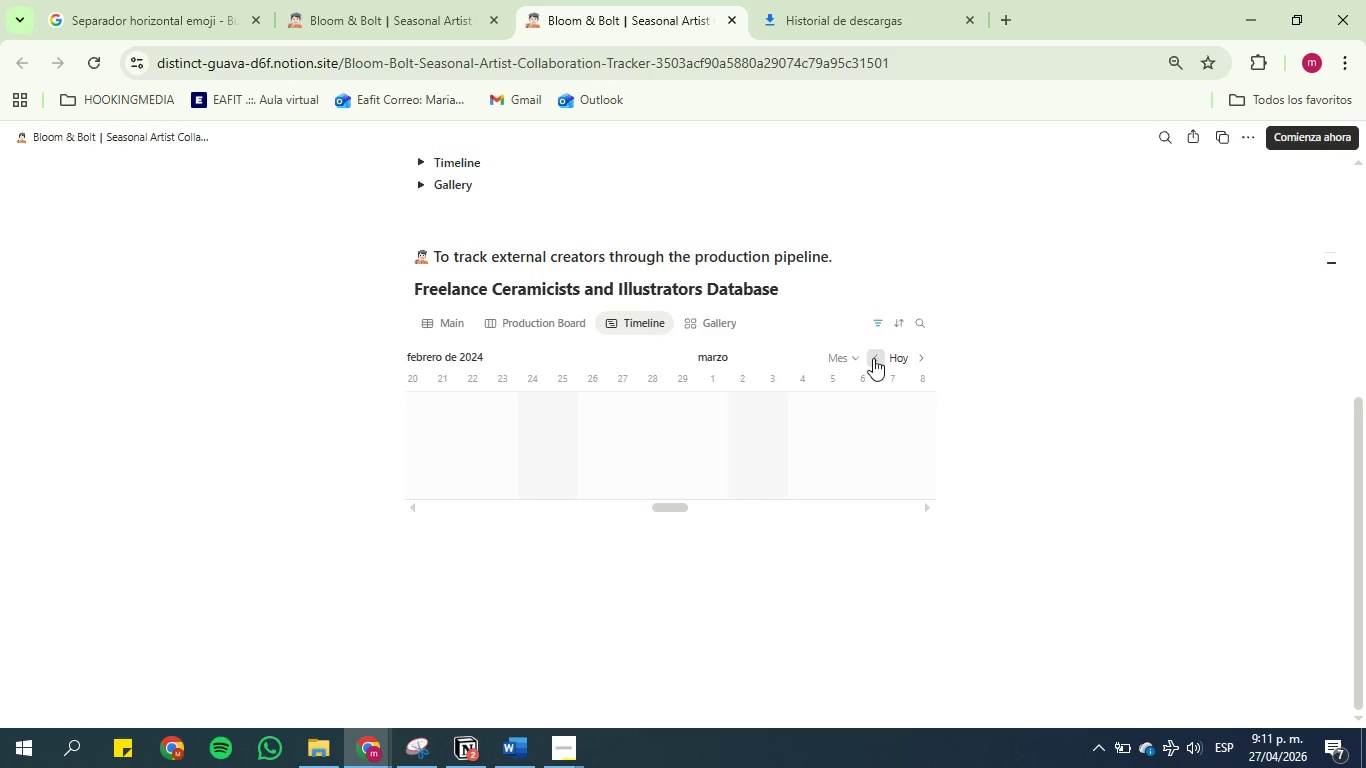 
triple_click([873, 358])
 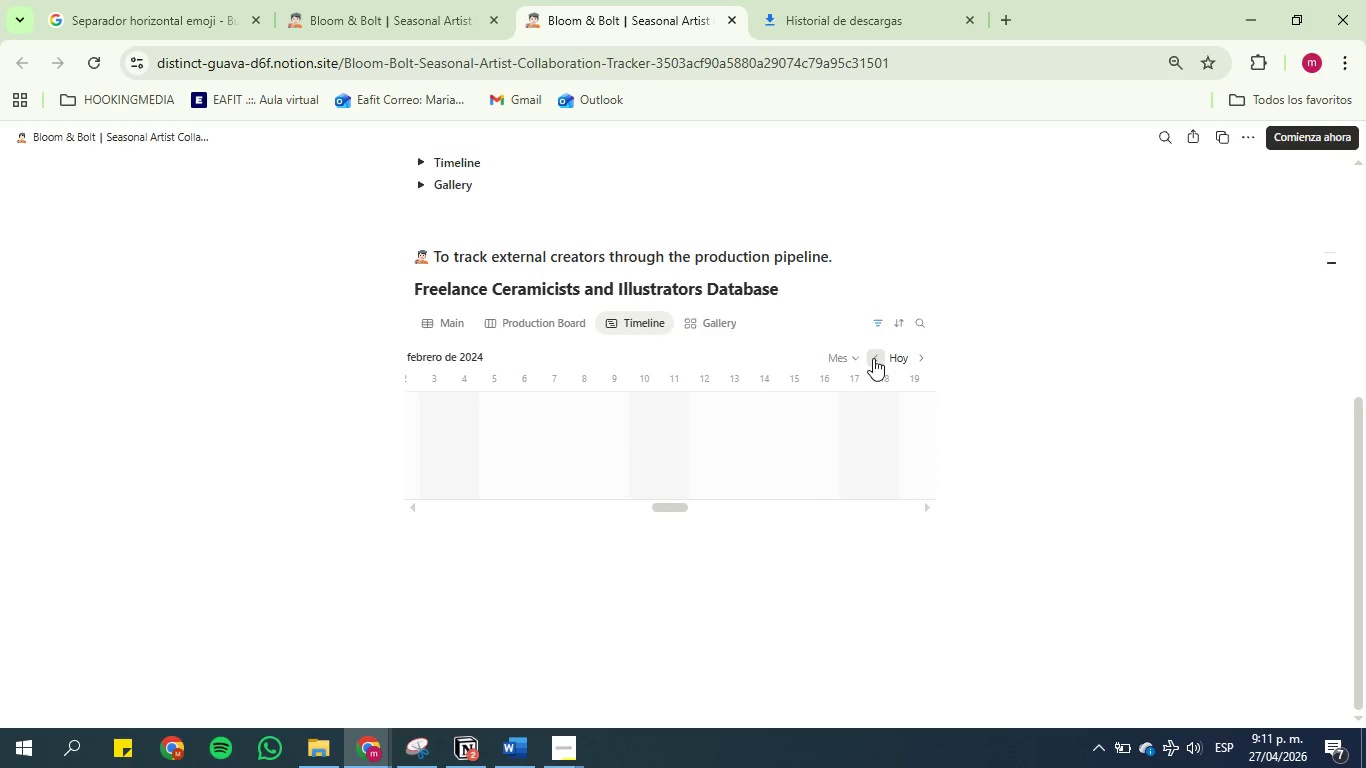 
triple_click([873, 358])
 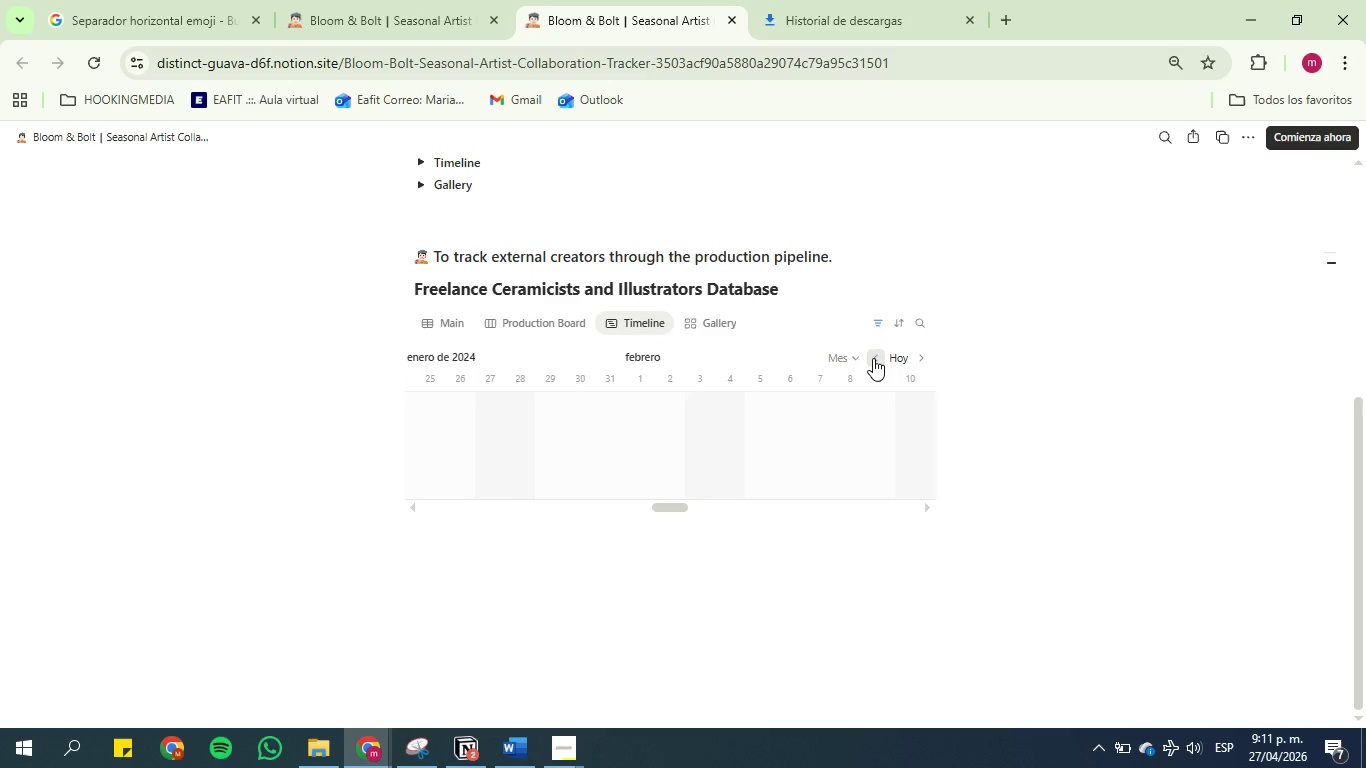 
triple_click([873, 358])
 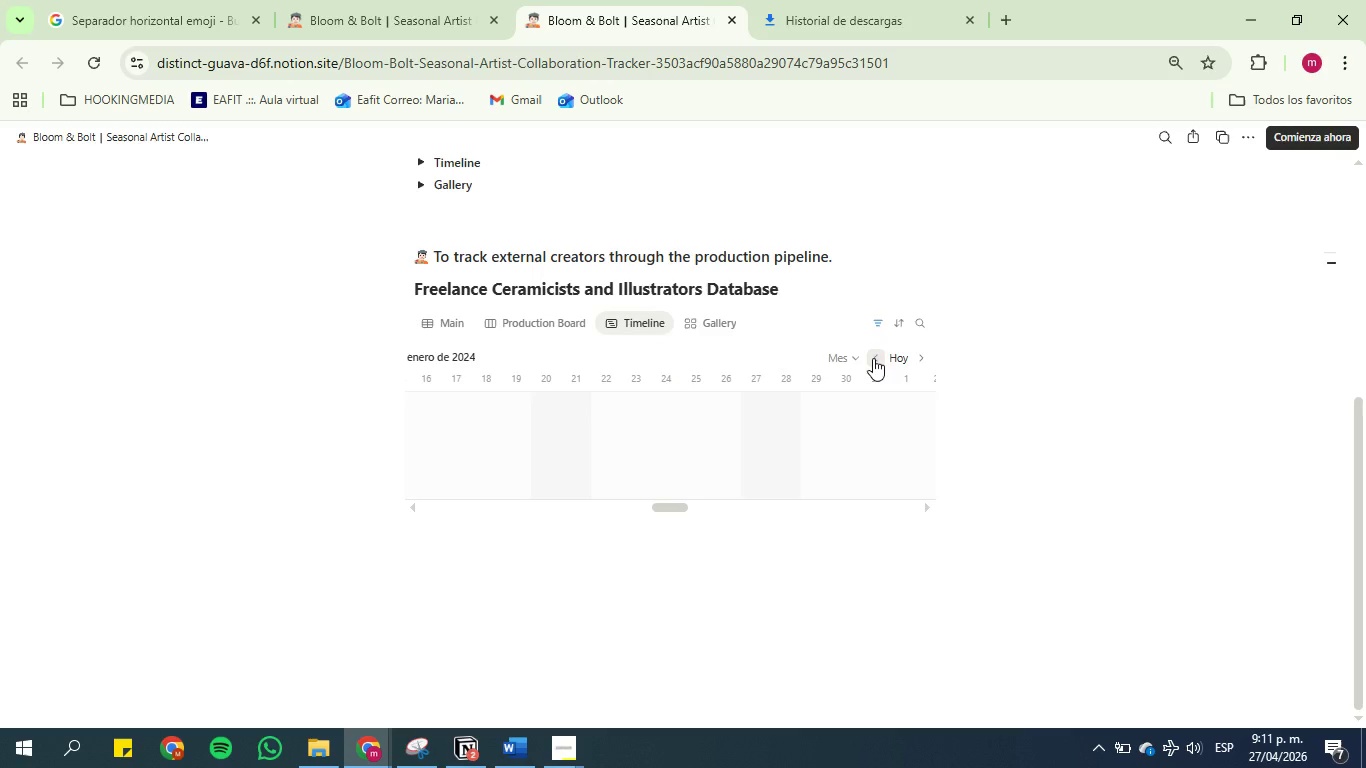 
triple_click([873, 358])
 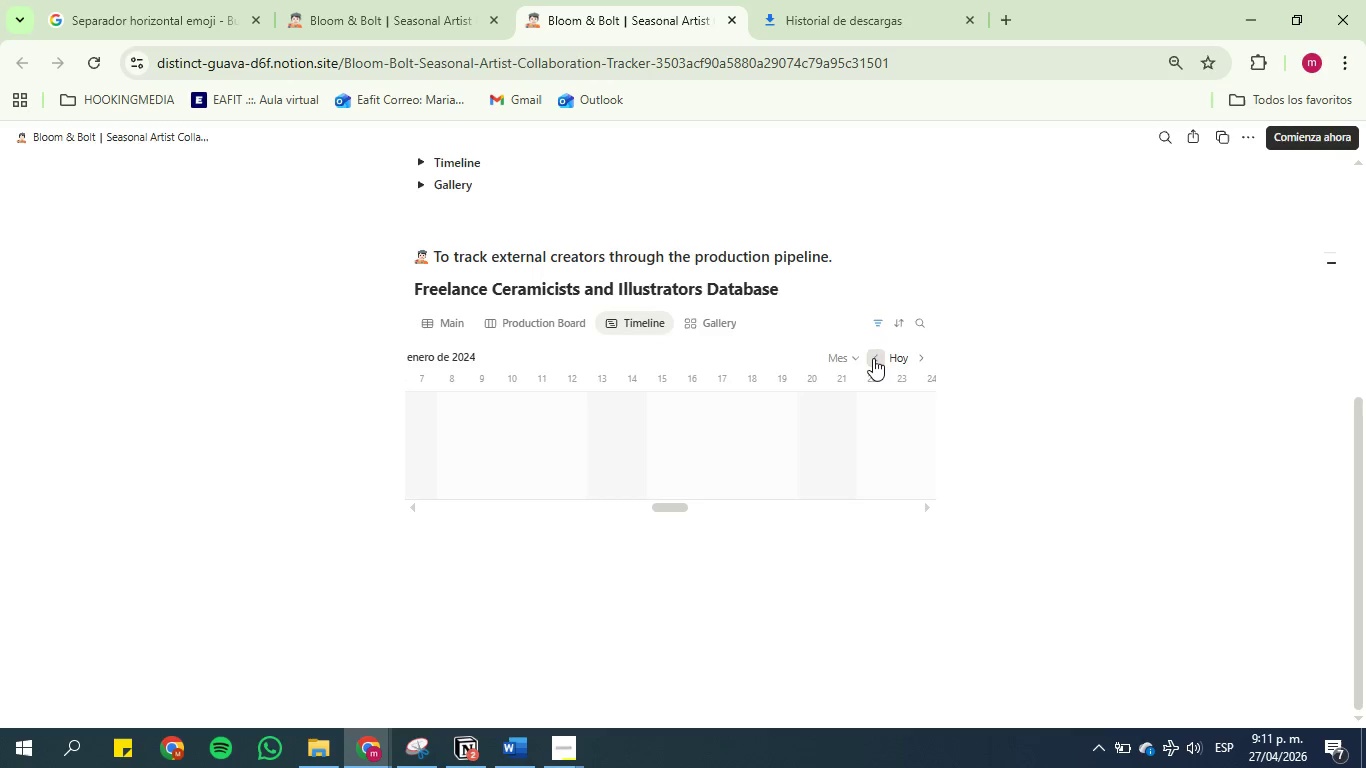 
triple_click([873, 358])
 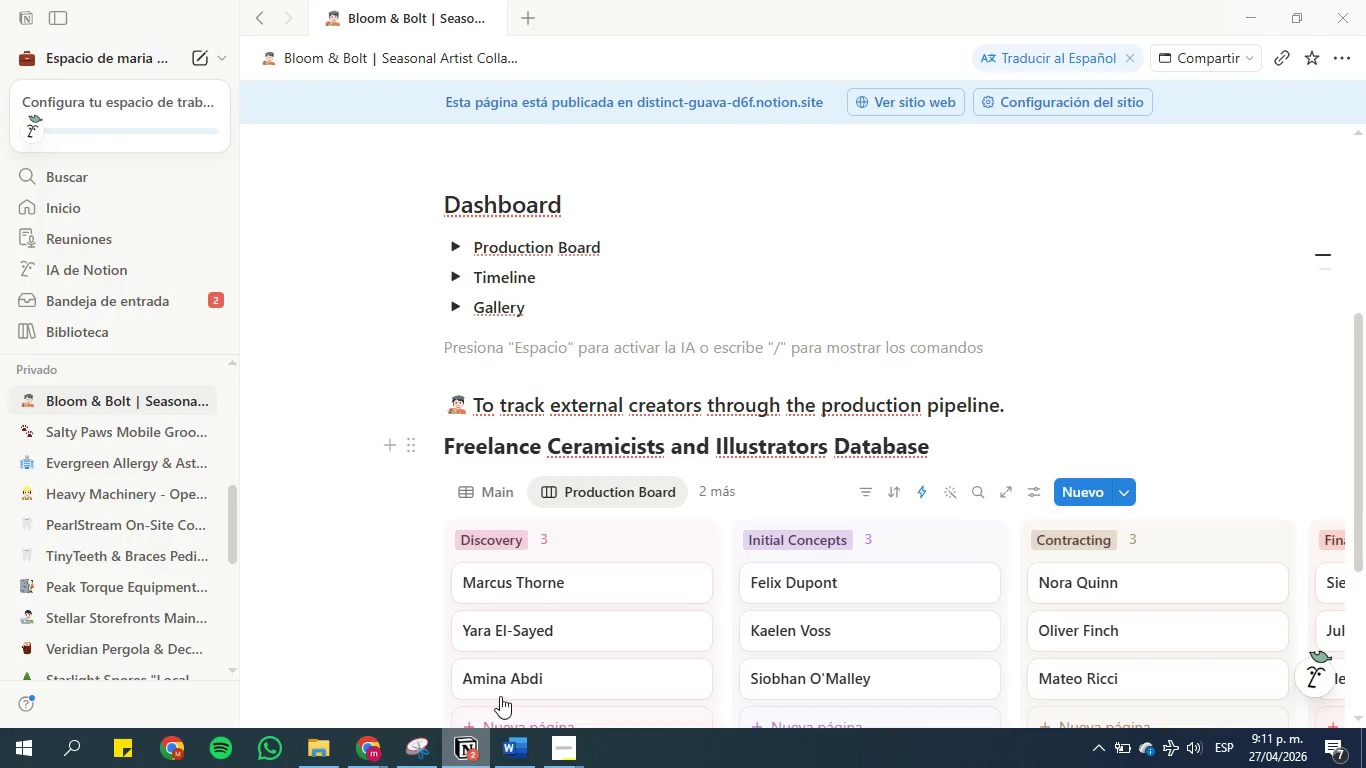 
scroll: coordinate [602, 484], scroll_direction: down, amount: 1.0
 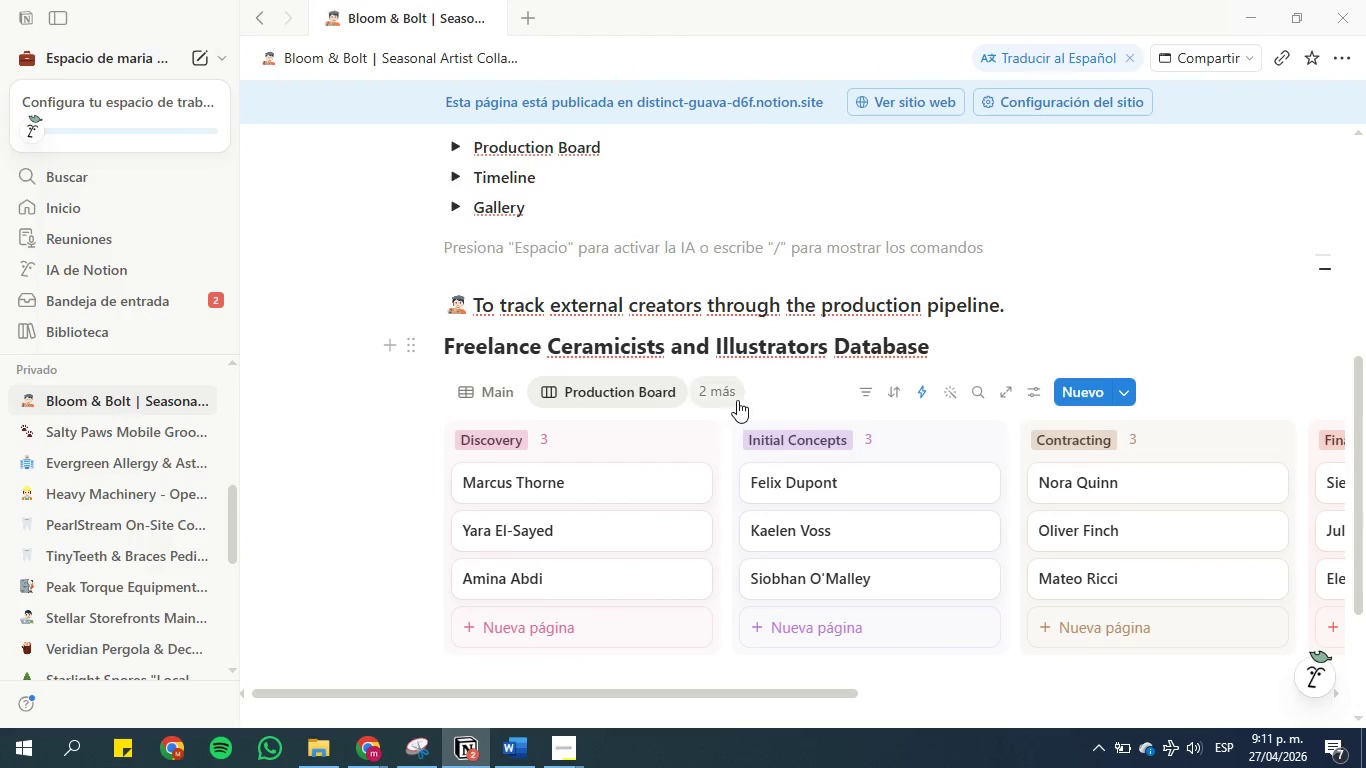 
left_click([733, 393])
 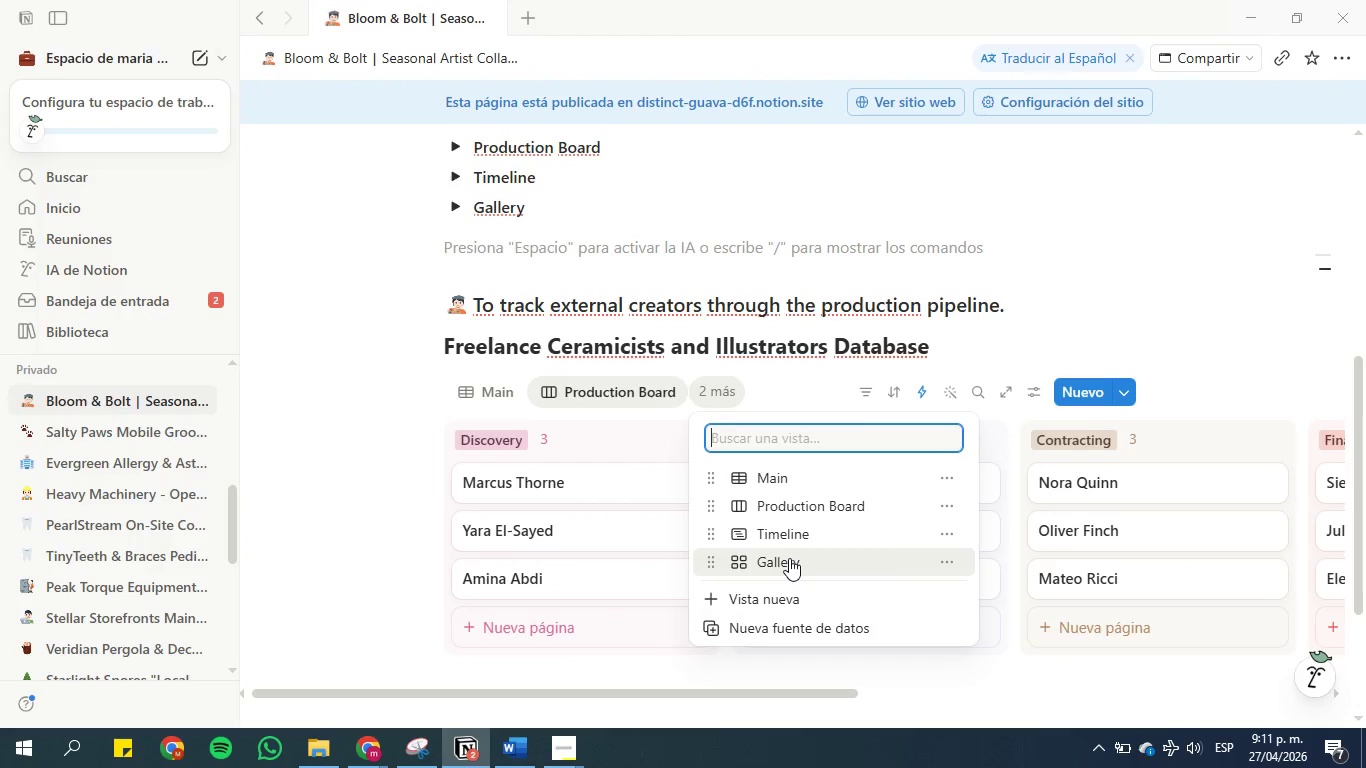 
left_click([798, 530])
 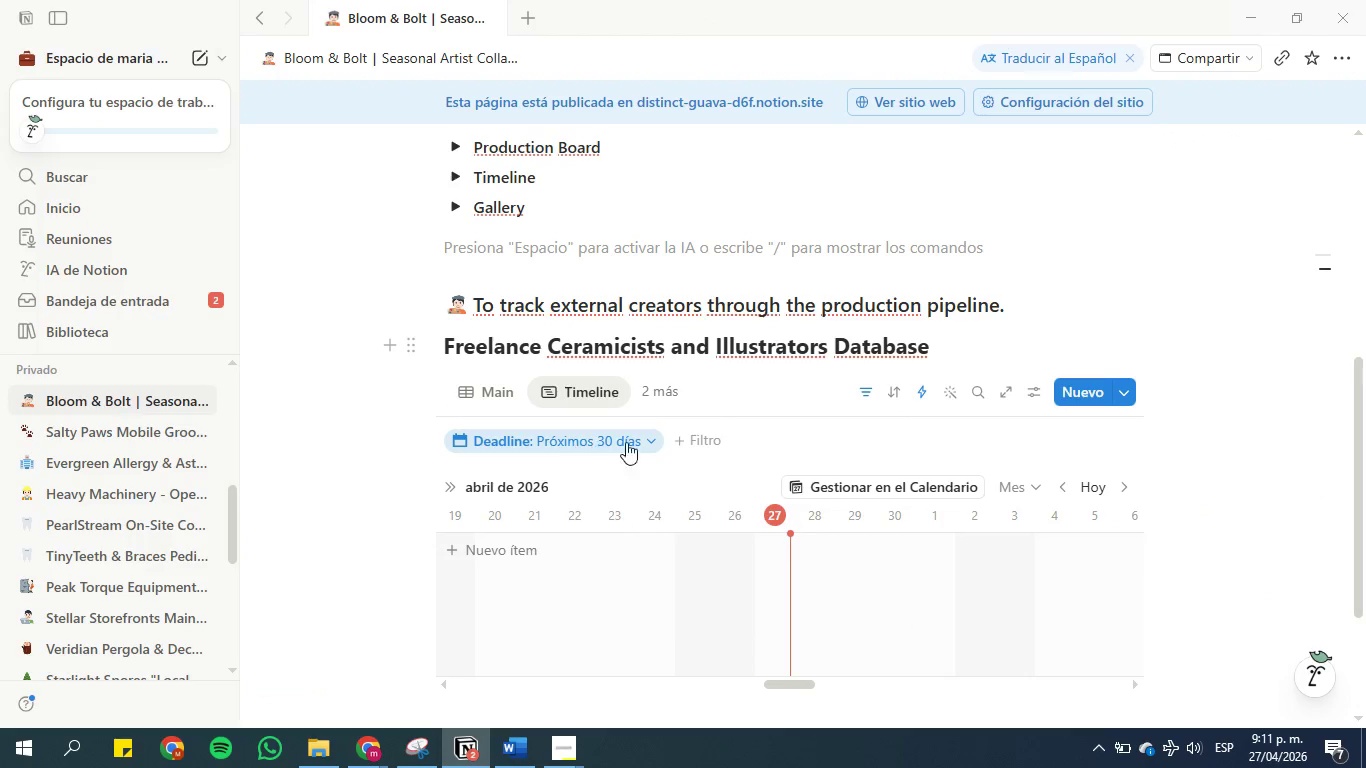 
left_click([645, 442])
 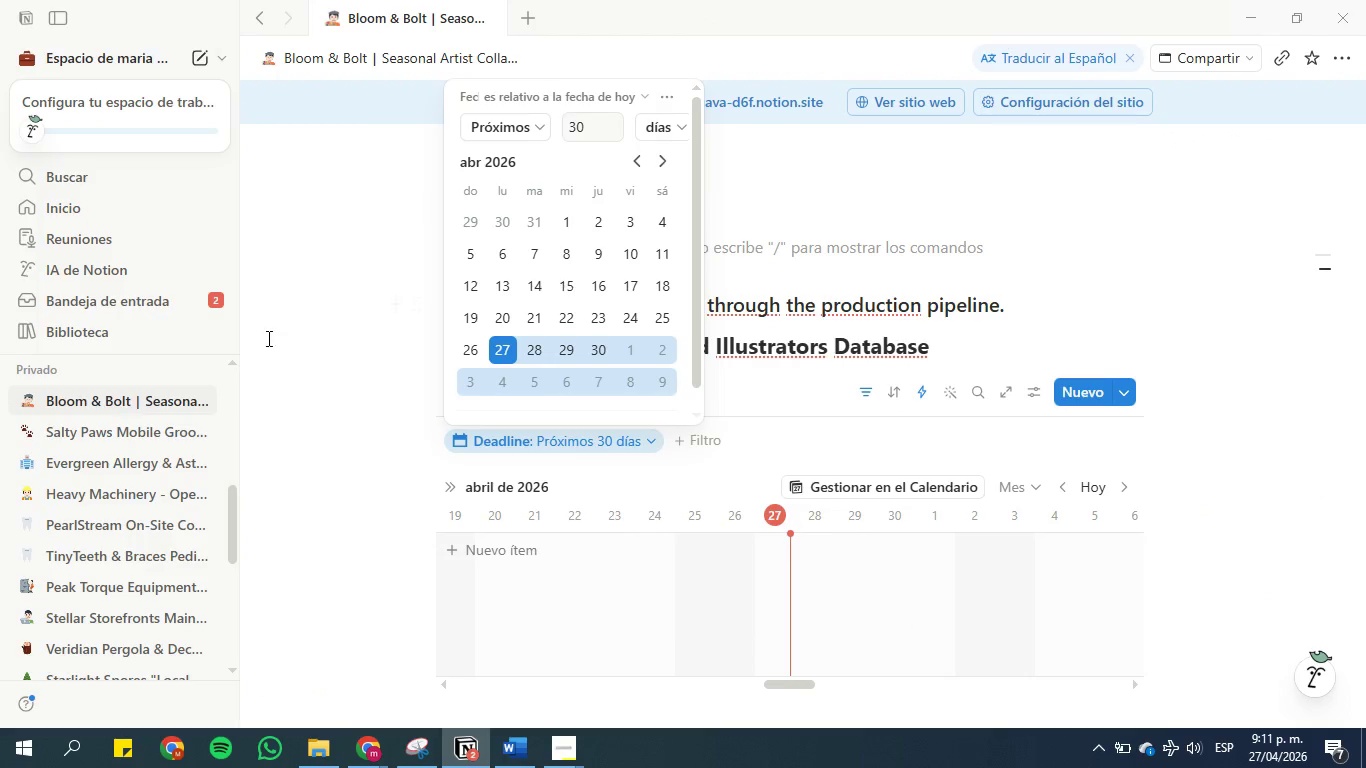 
left_click([342, 438])
 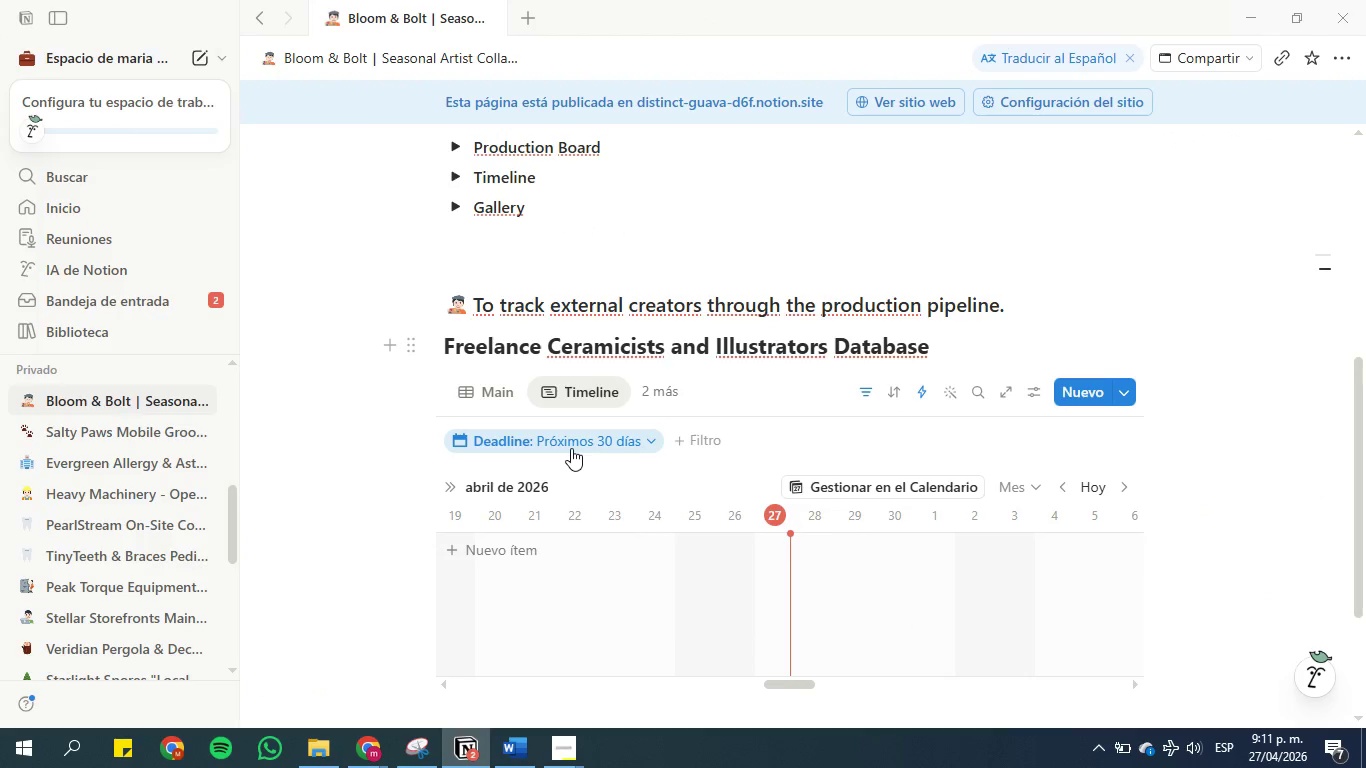 
right_click([571, 448])
 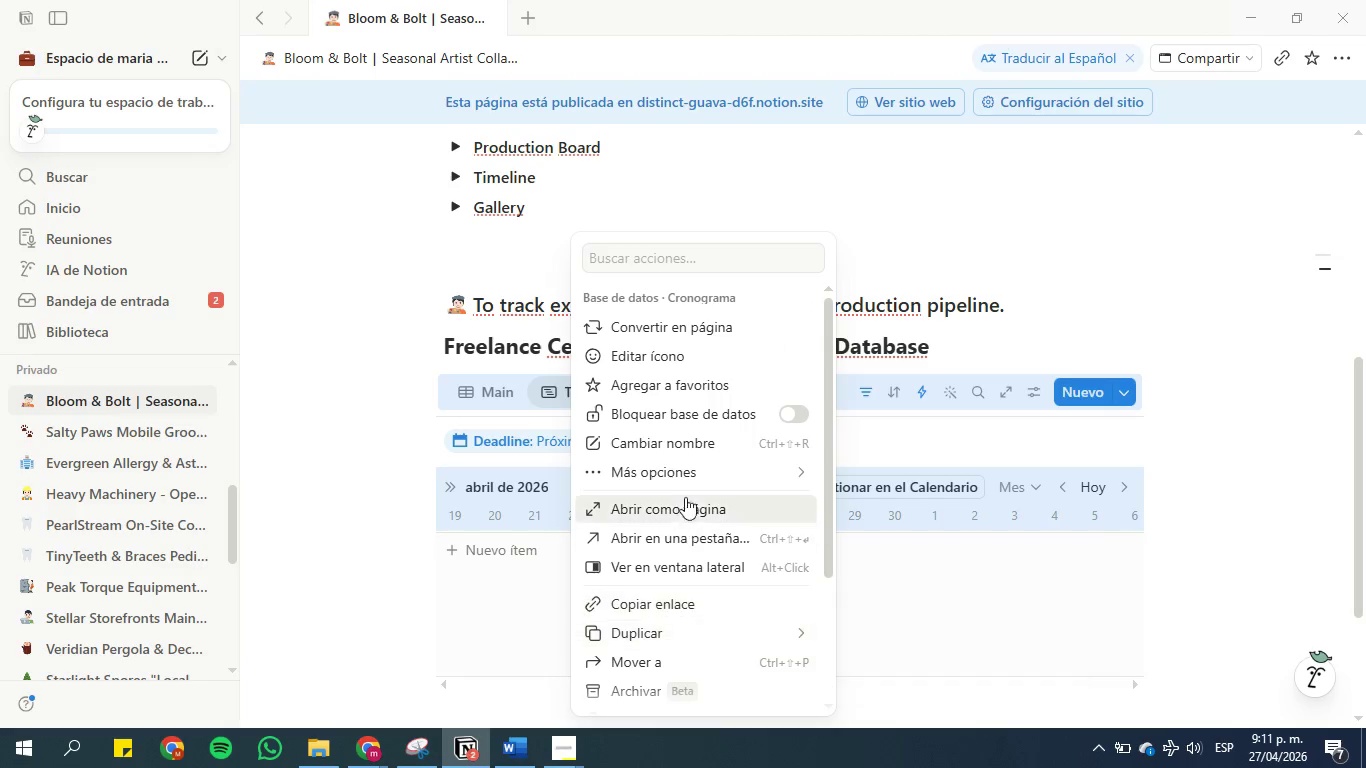 
scroll: coordinate [679, 479], scroll_direction: down, amount: 2.0
 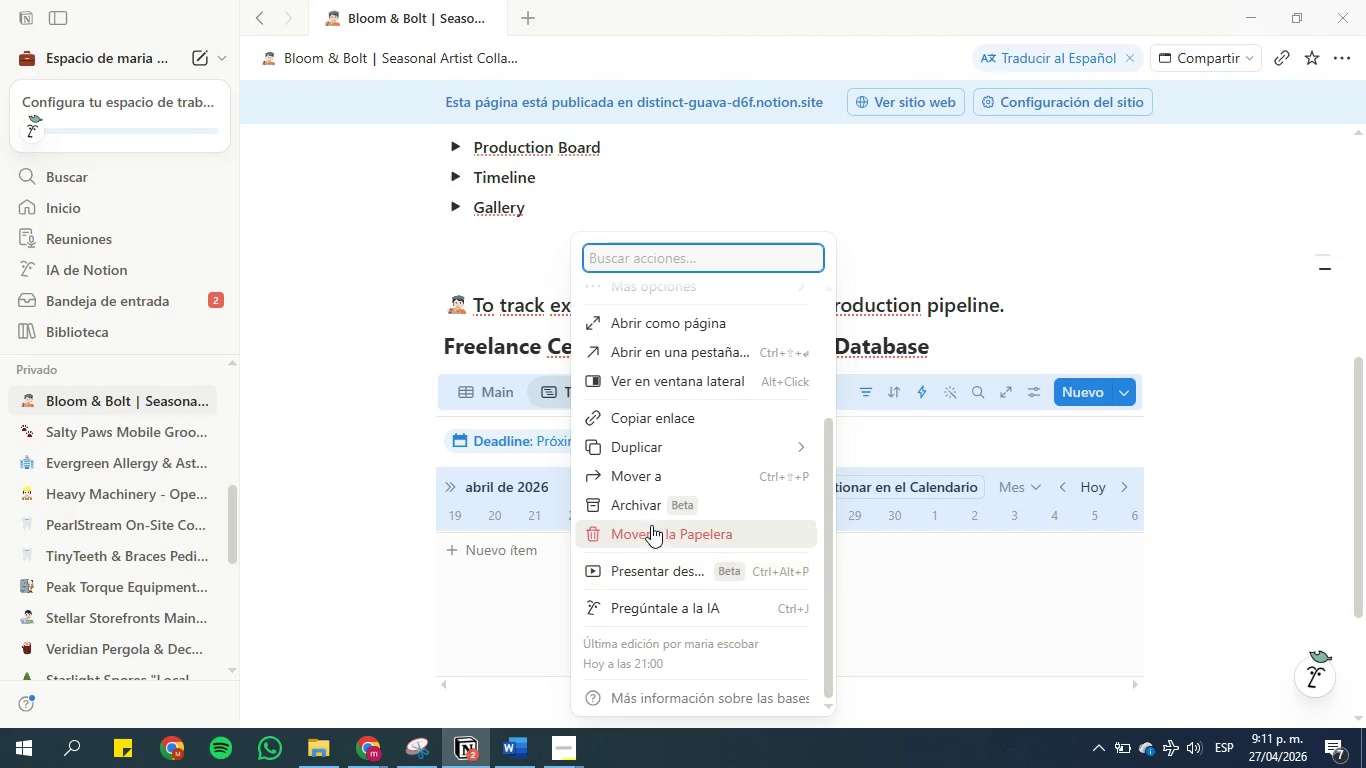 
left_click([320, 487])
 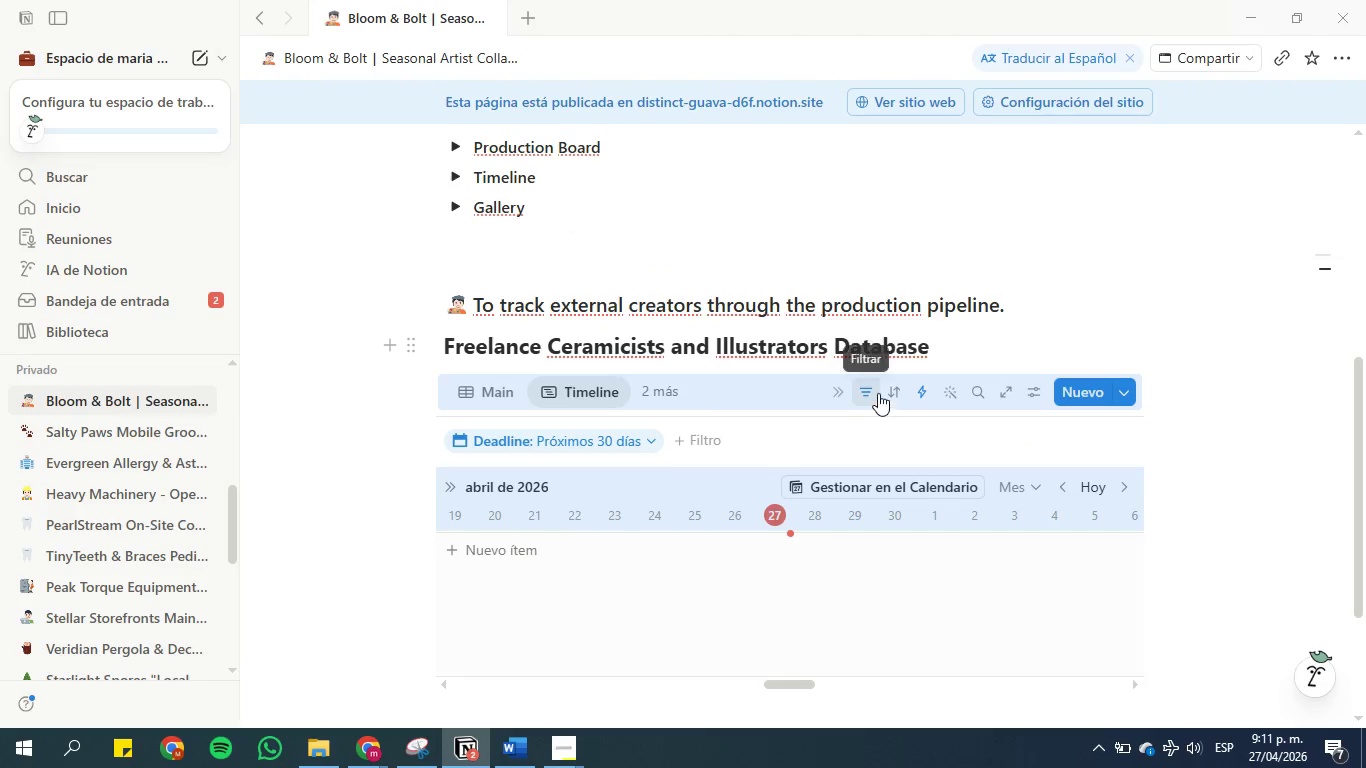 
left_click([867, 384])
 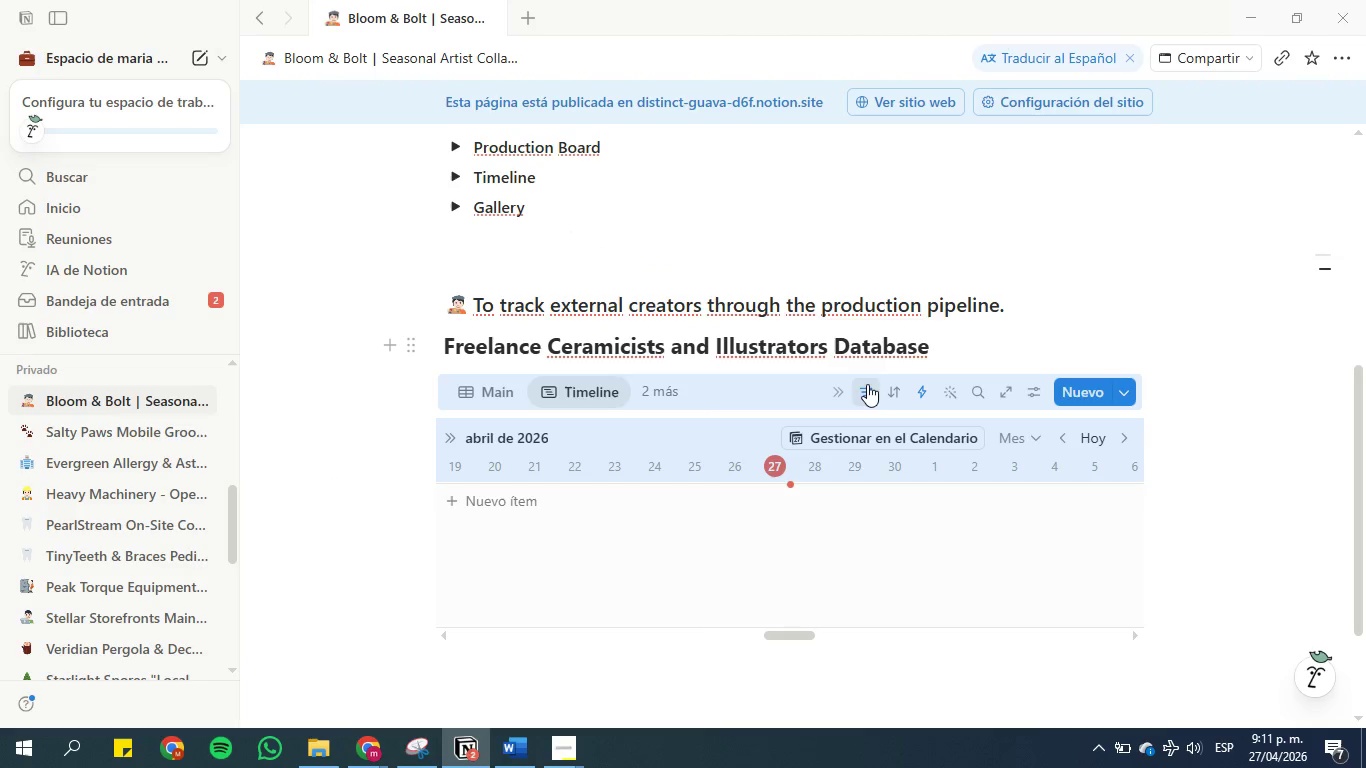 
left_click([867, 394])
 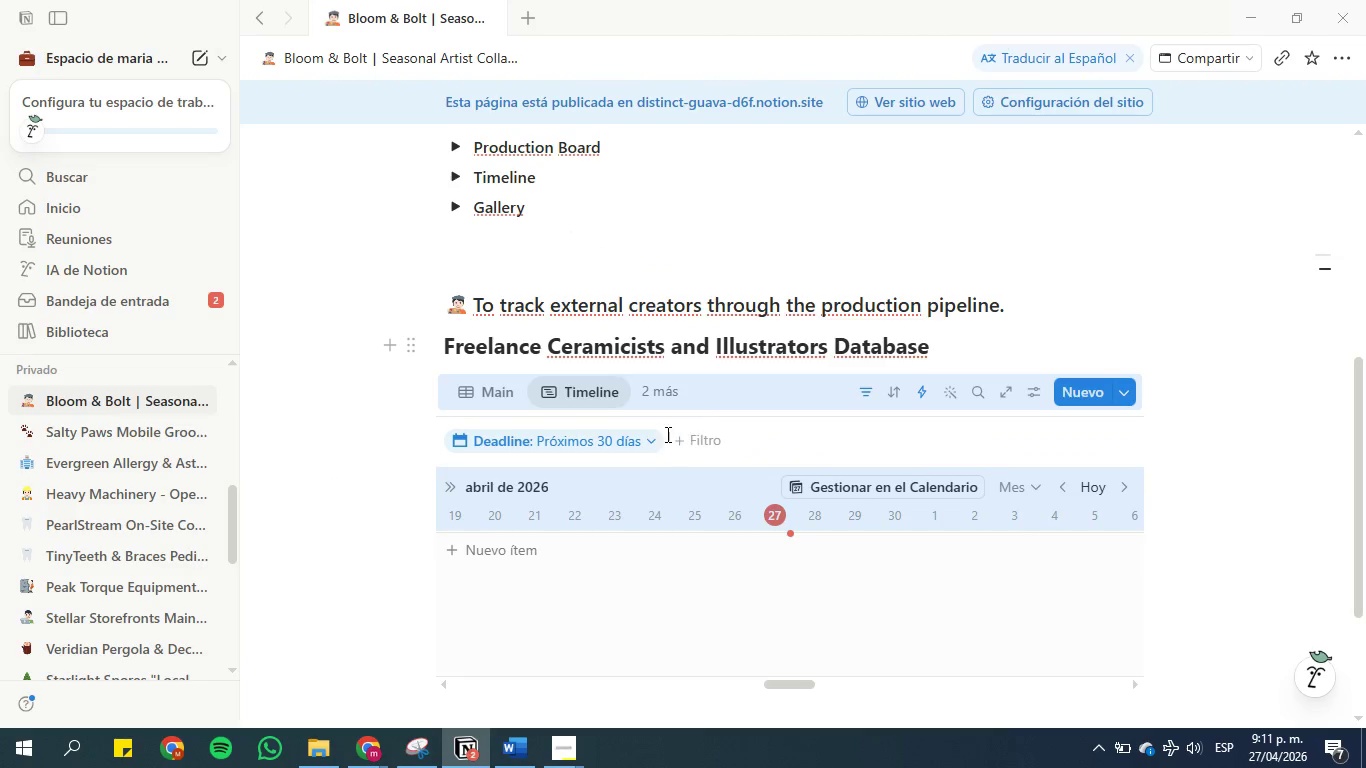 
left_click([648, 440])
 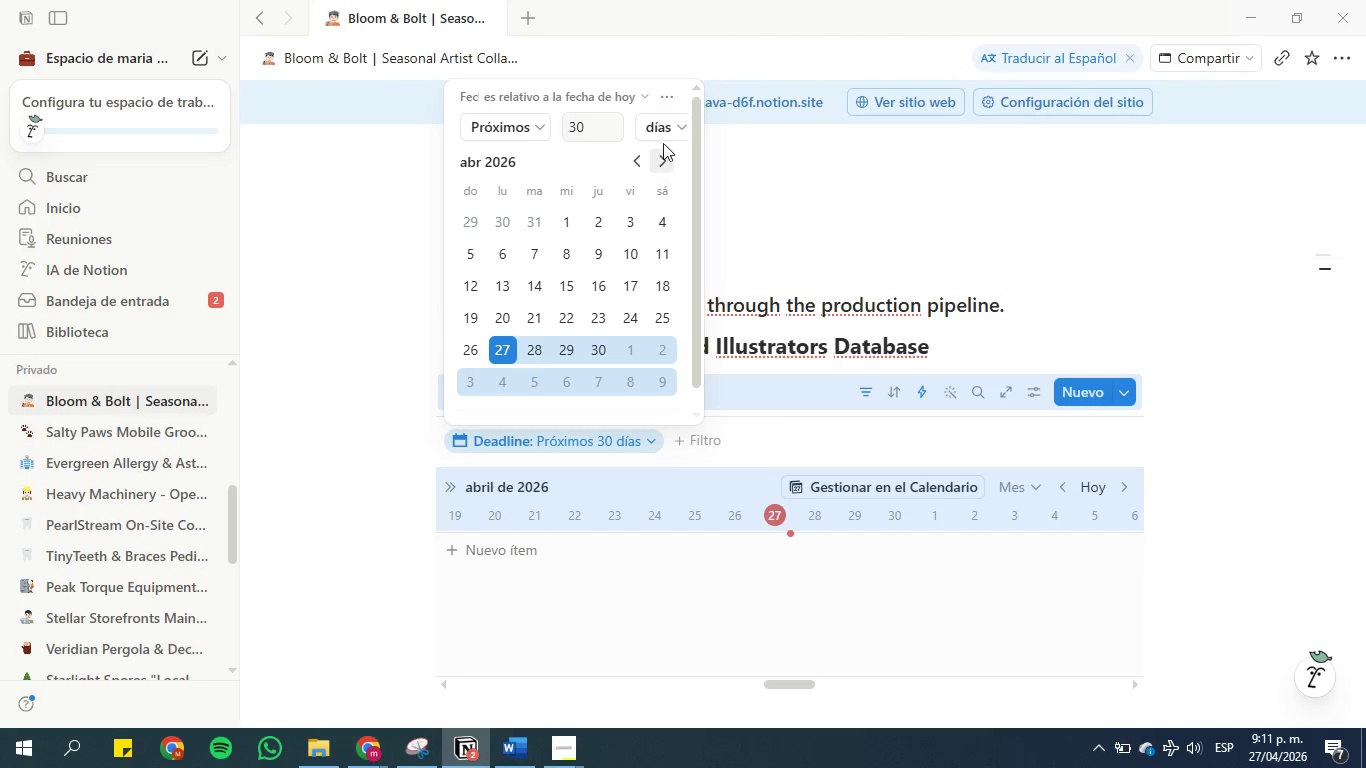 
left_click([666, 93])
 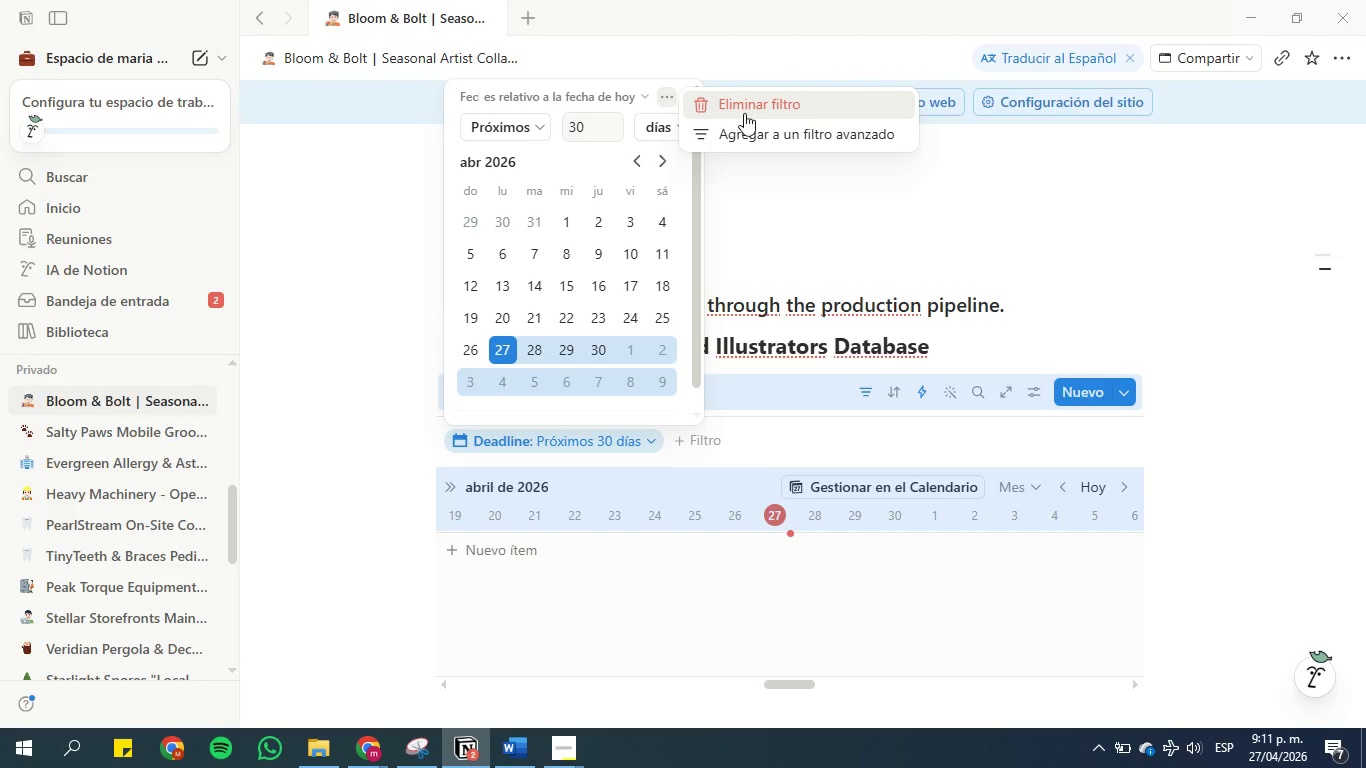 
left_click([763, 109])
 